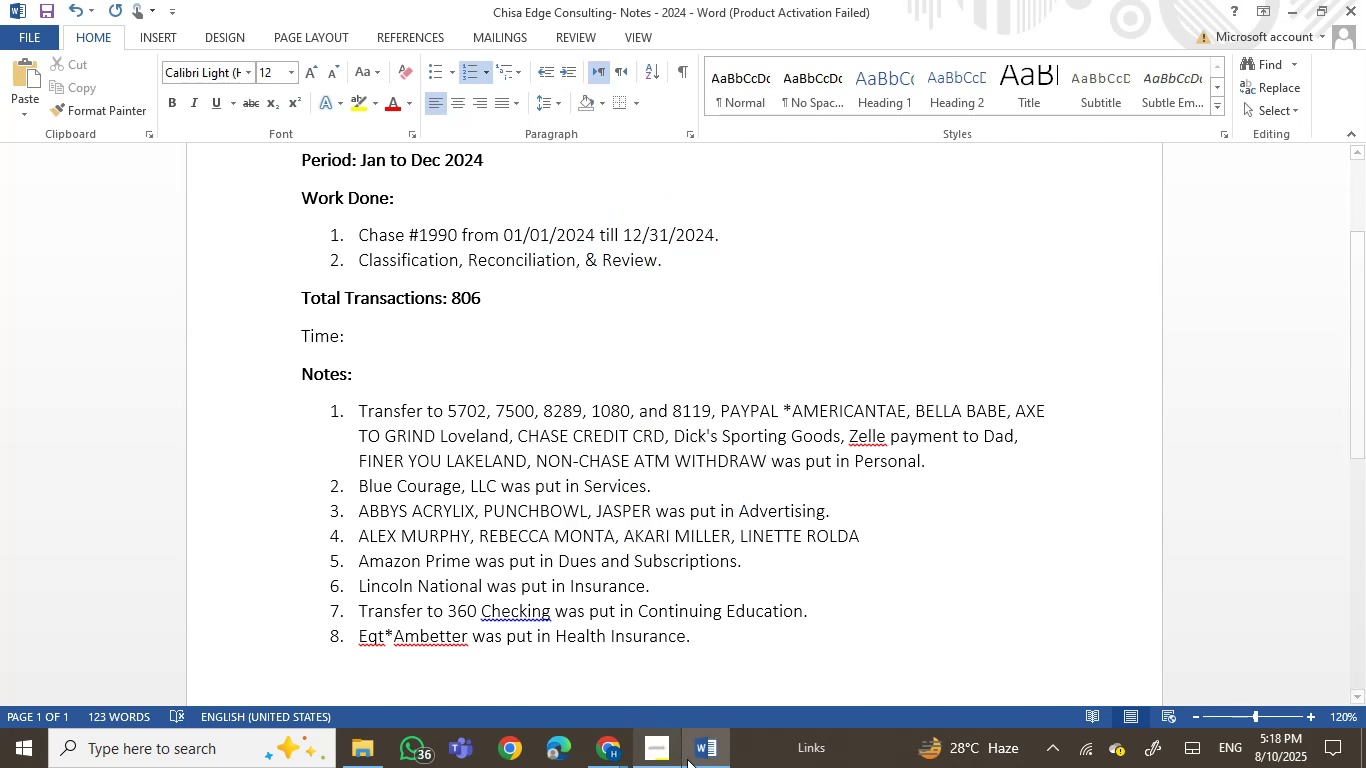 
left_click([700, 756])
 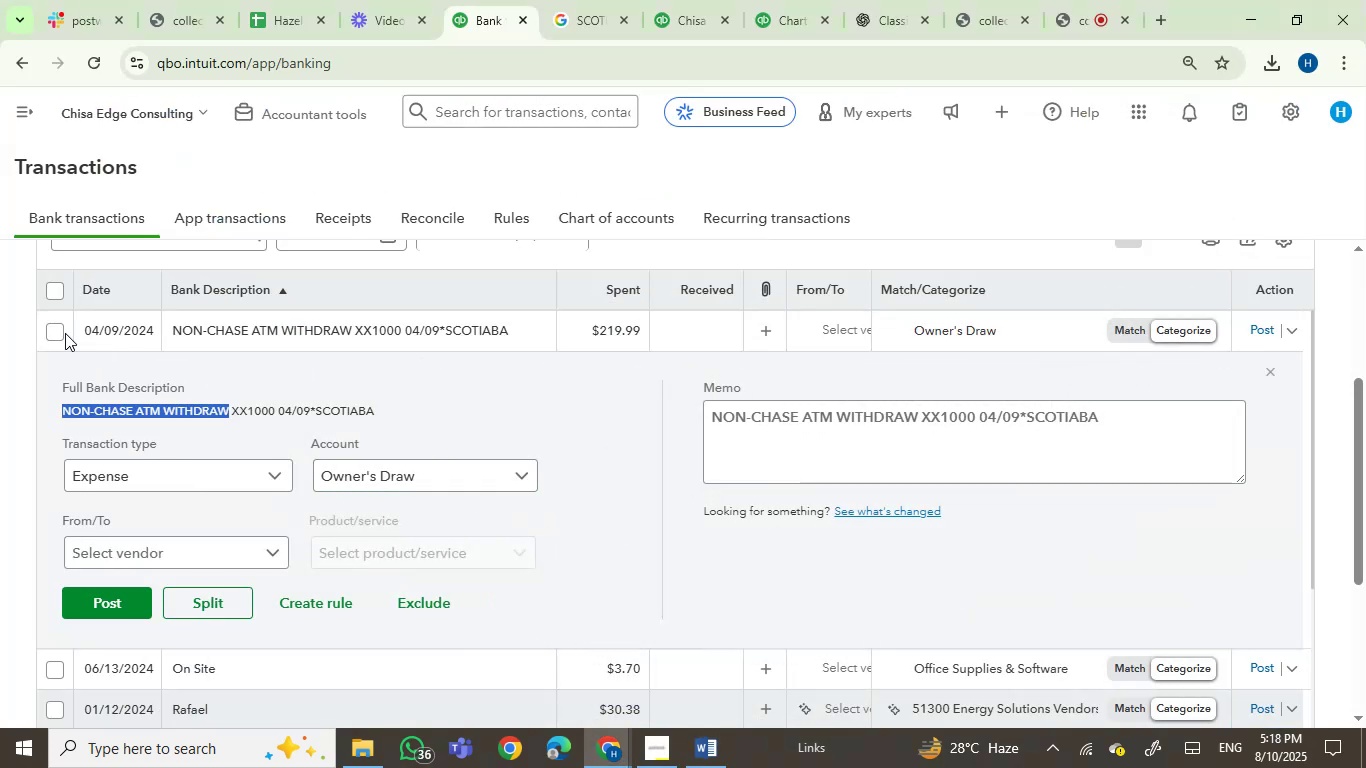 
left_click([53, 333])
 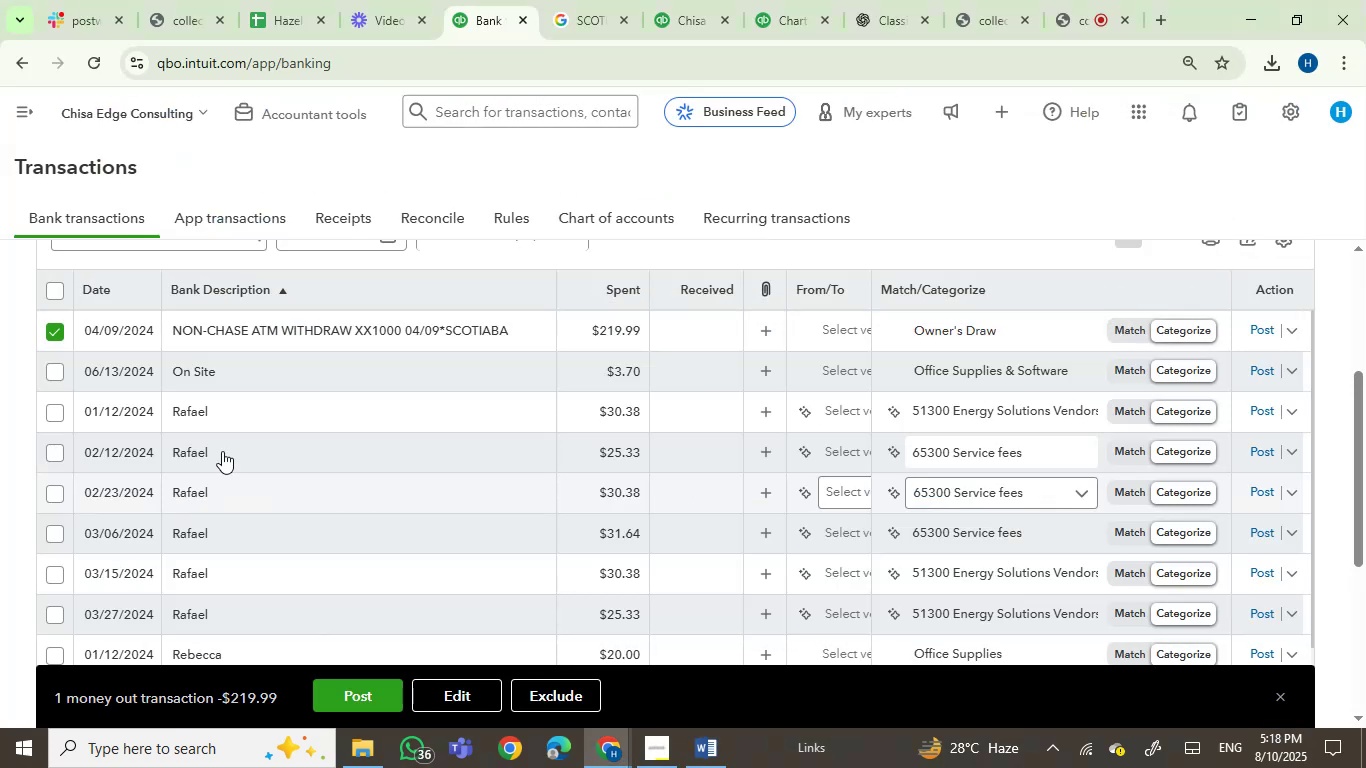 
left_click([264, 382])
 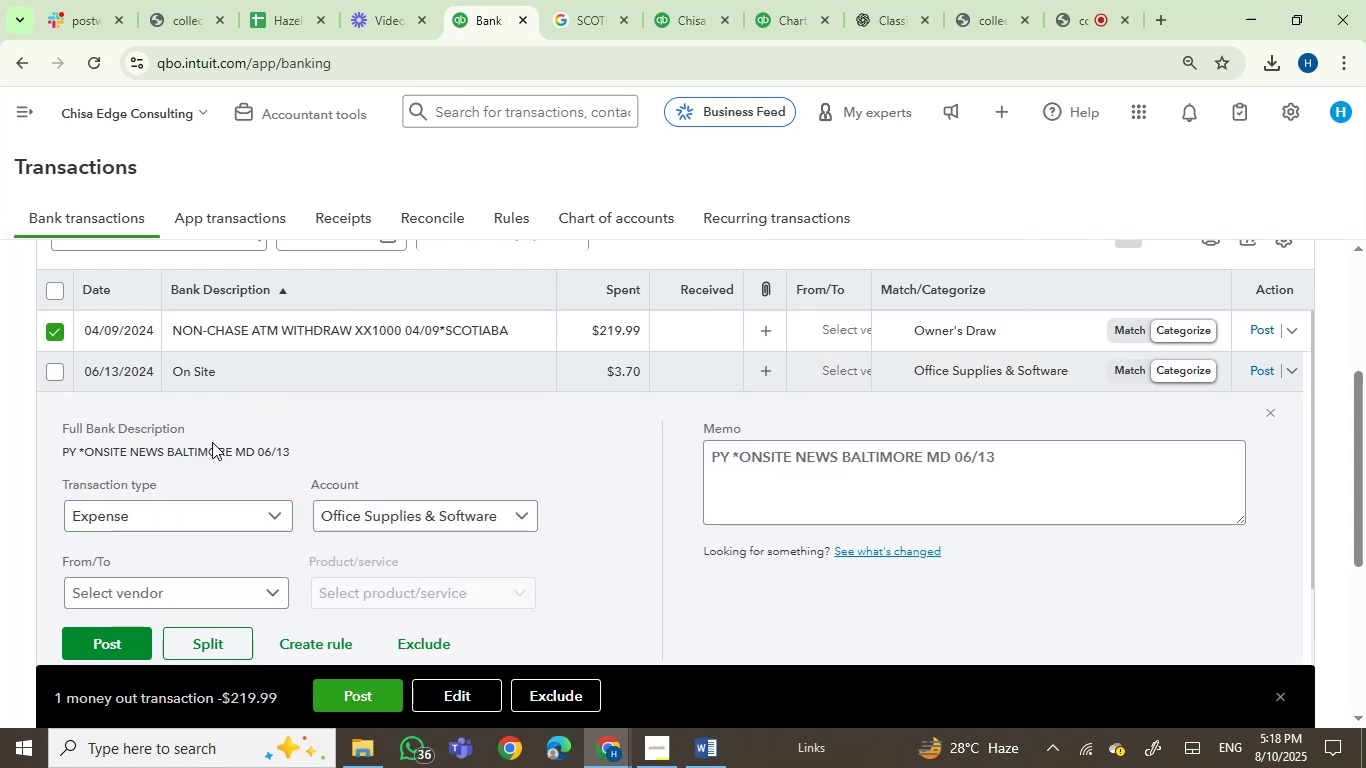 
wait(5.04)
 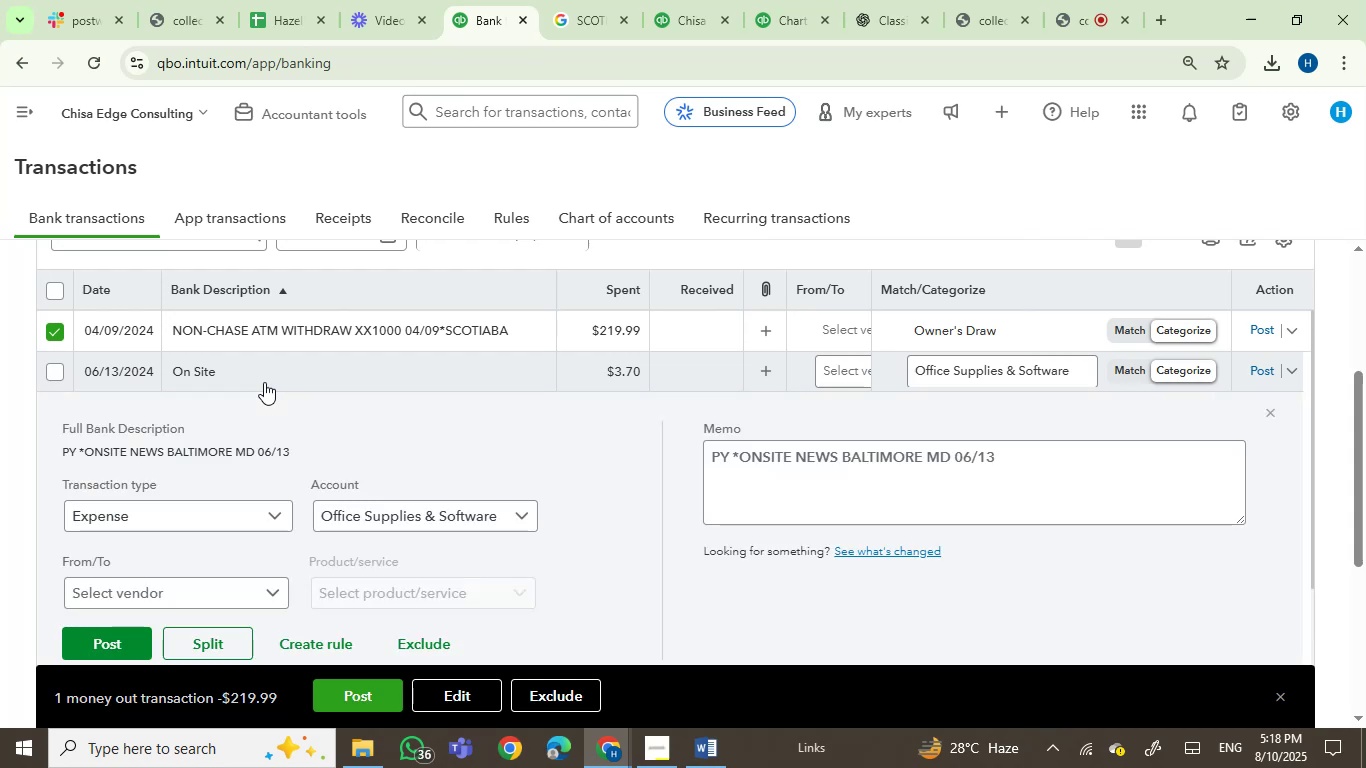 
left_click_drag(start_coordinate=[258, 451], to_coordinate=[51, 447])
 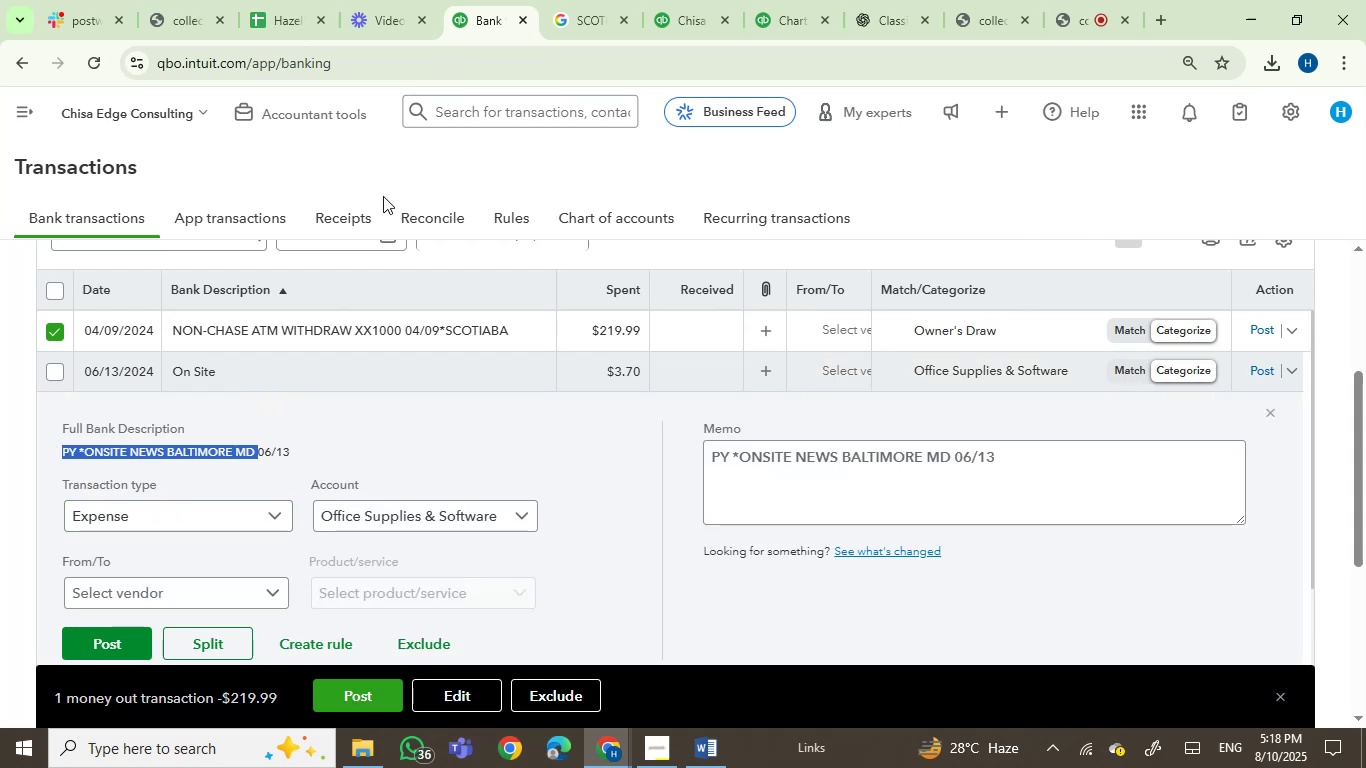 
key(Control+C)
 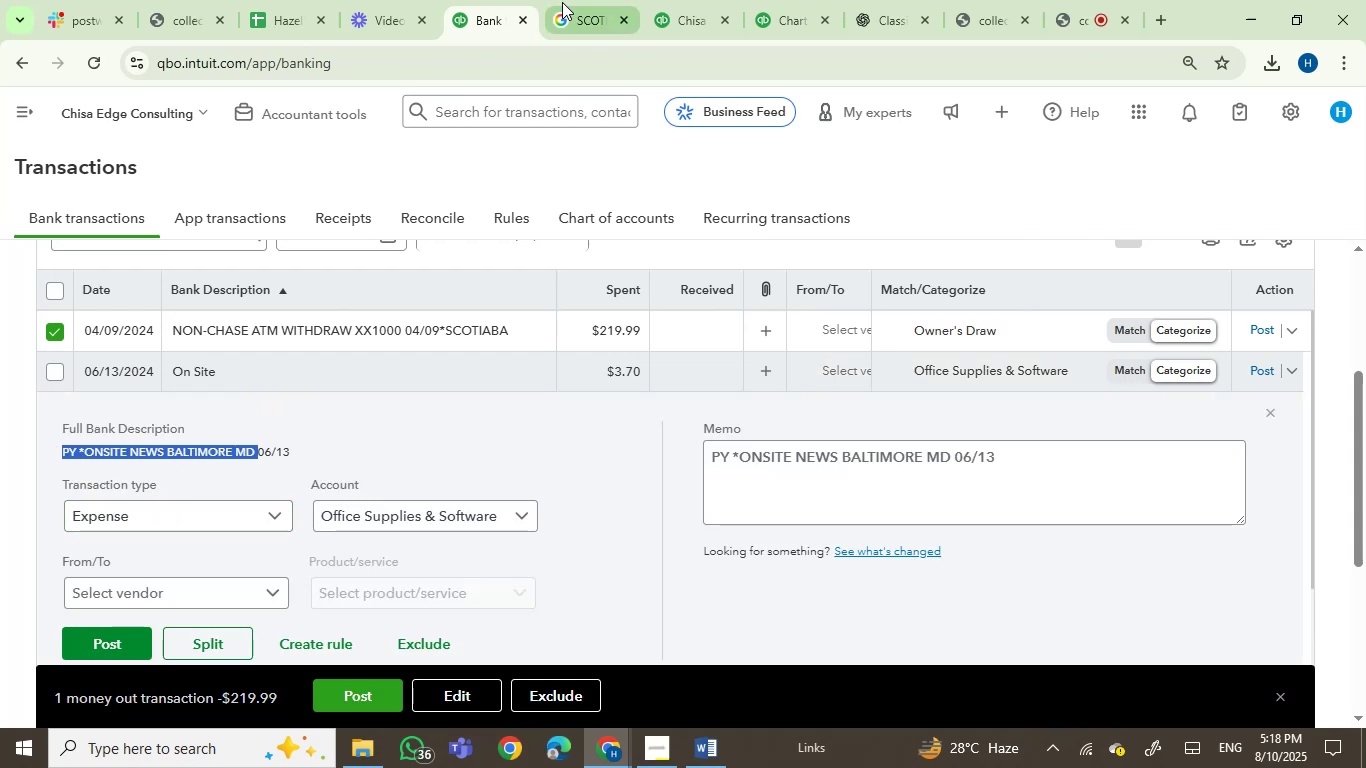 
key(Control+ControlLeft)
 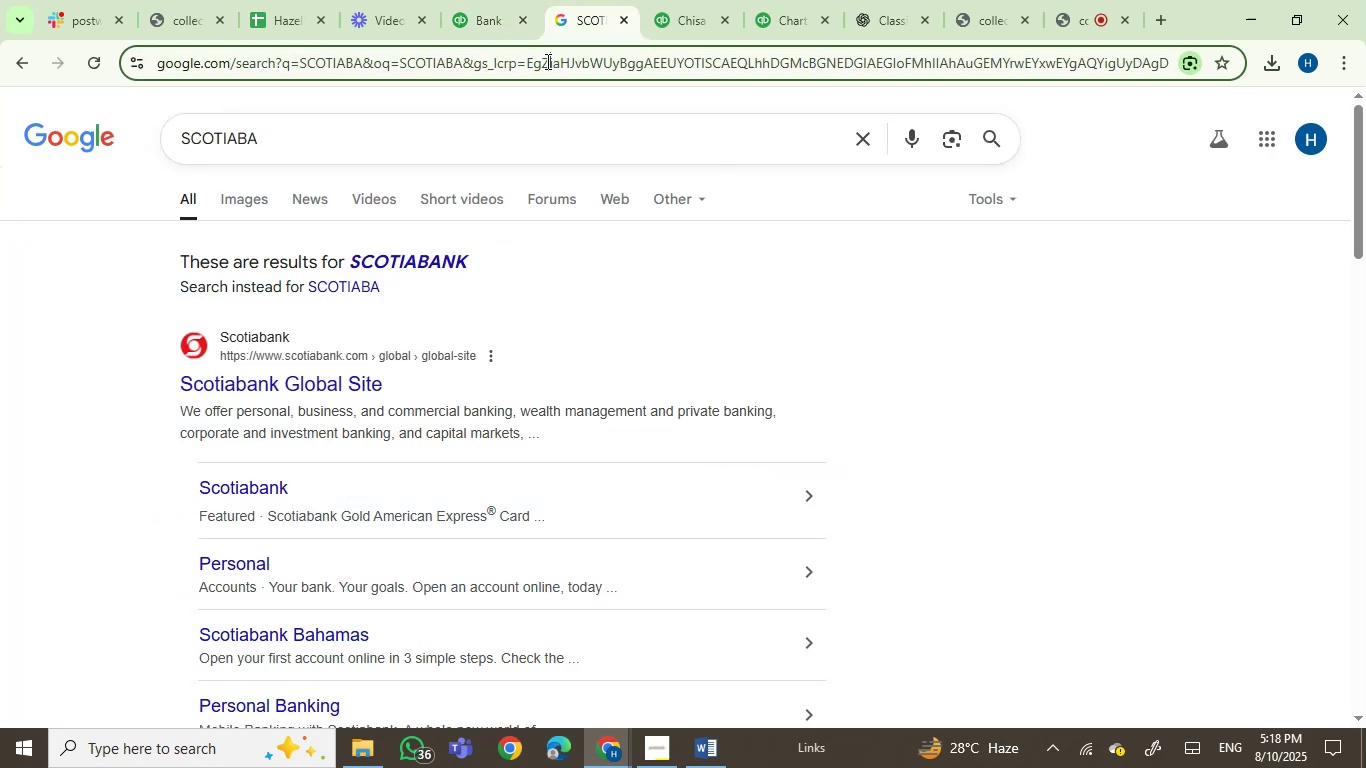 
double_click([546, 61])
 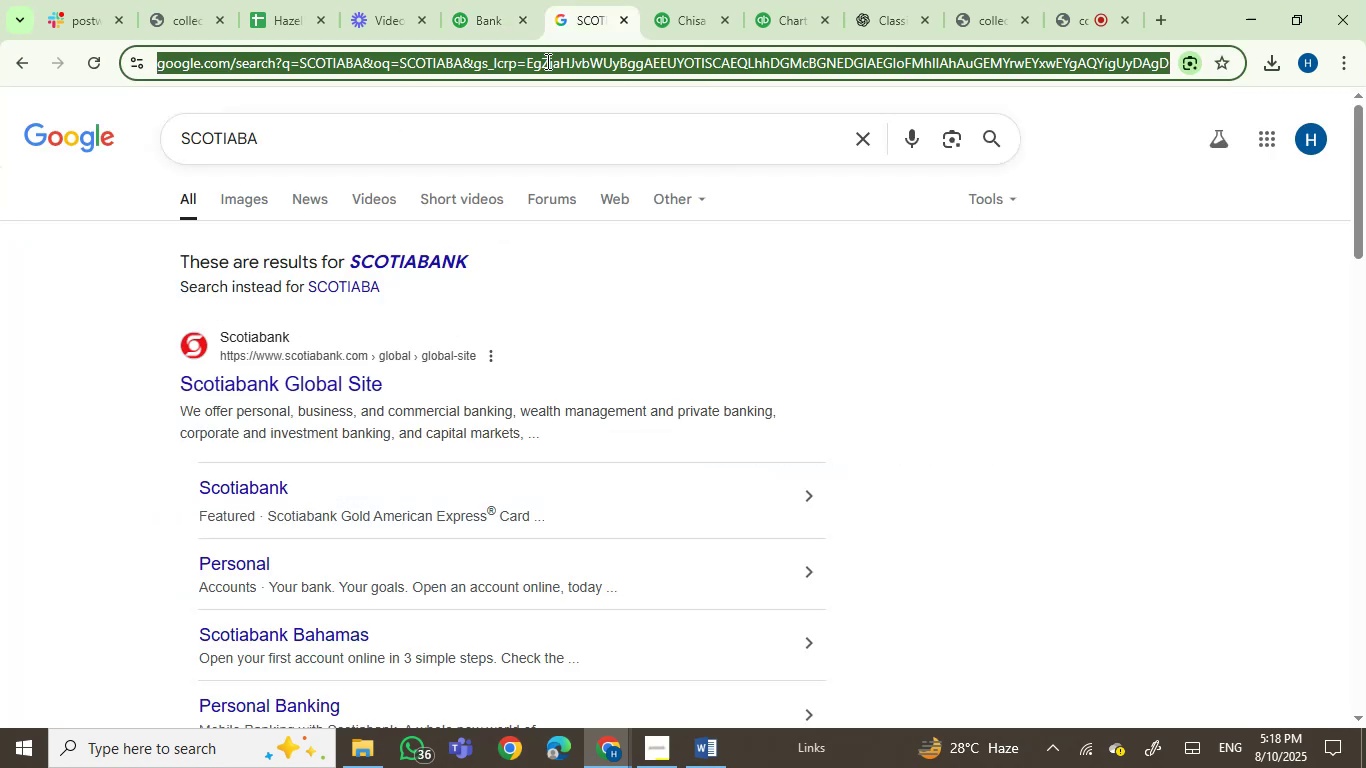 
key(Control+V)
 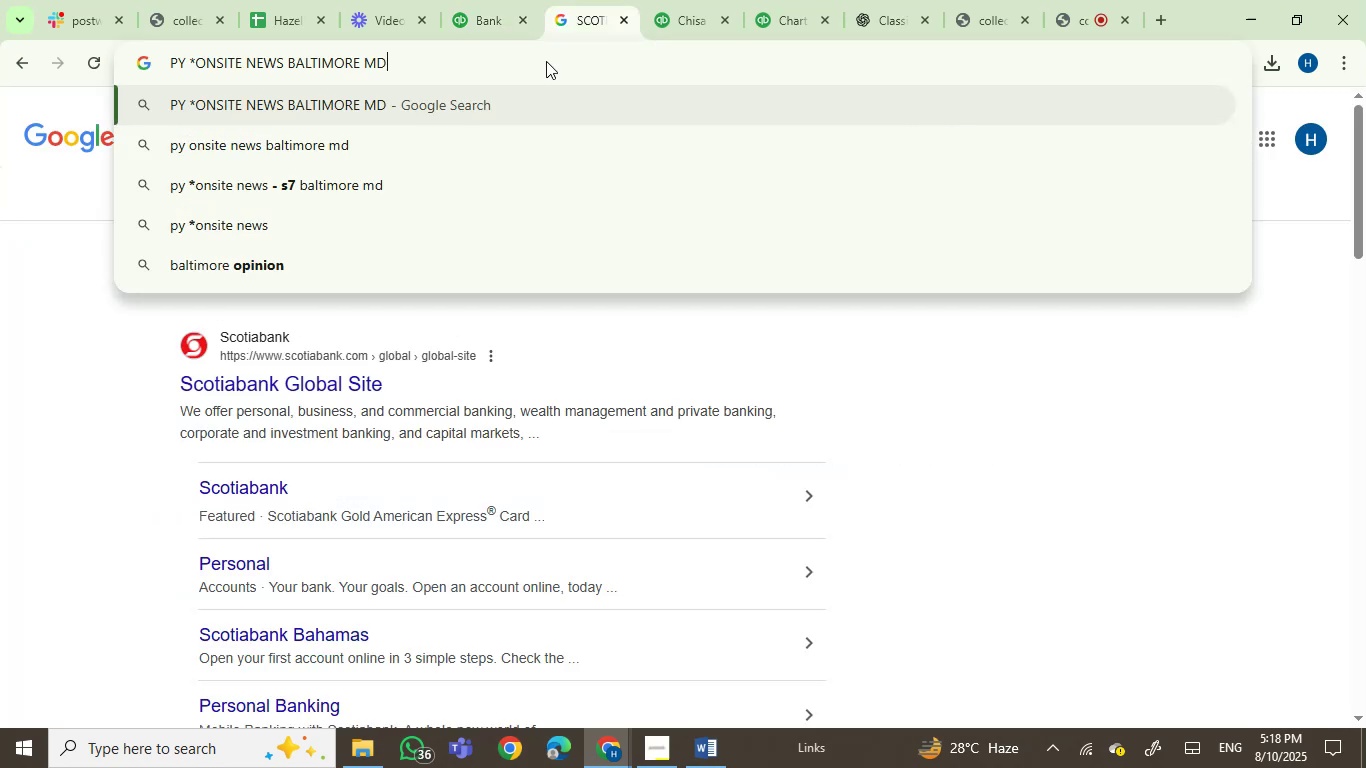 
key(Enter)
 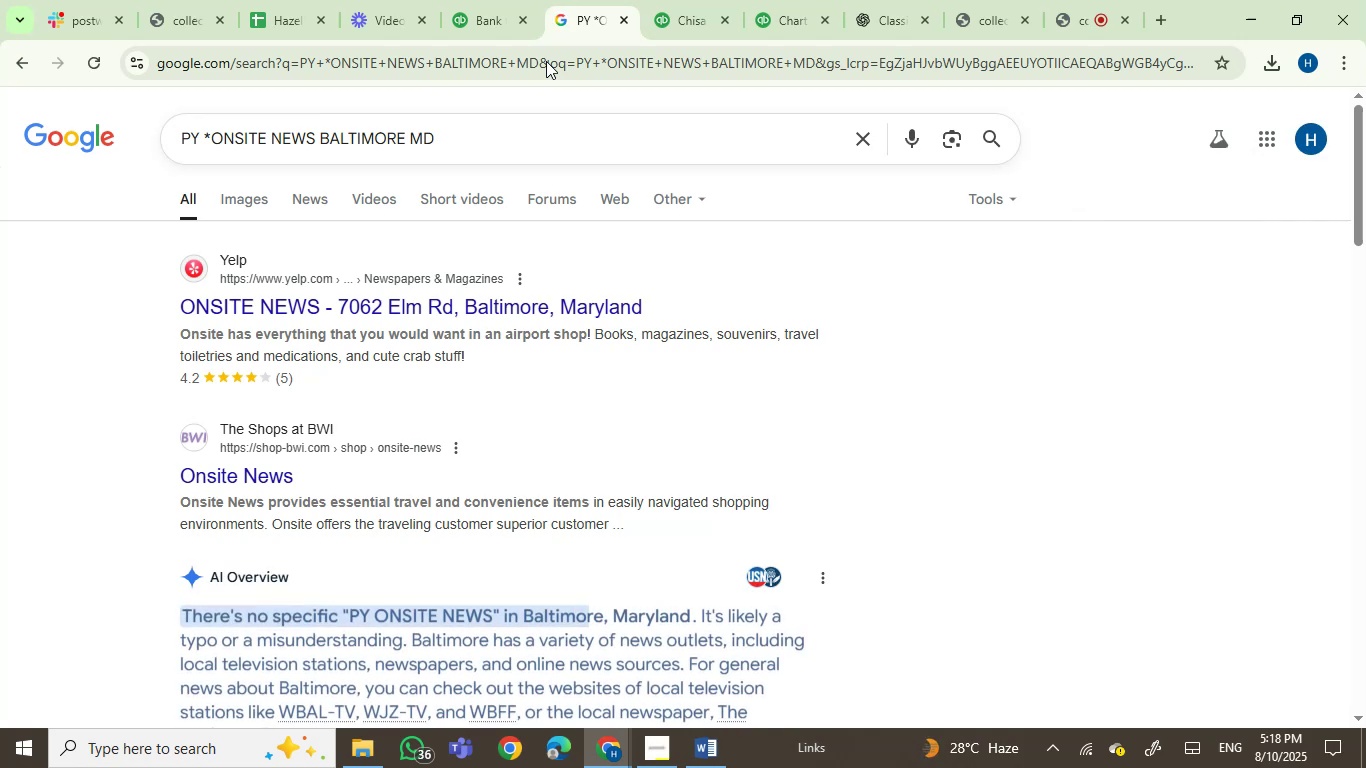 
scroll: coordinate [747, 503], scroll_direction: down, amount: 1.0
 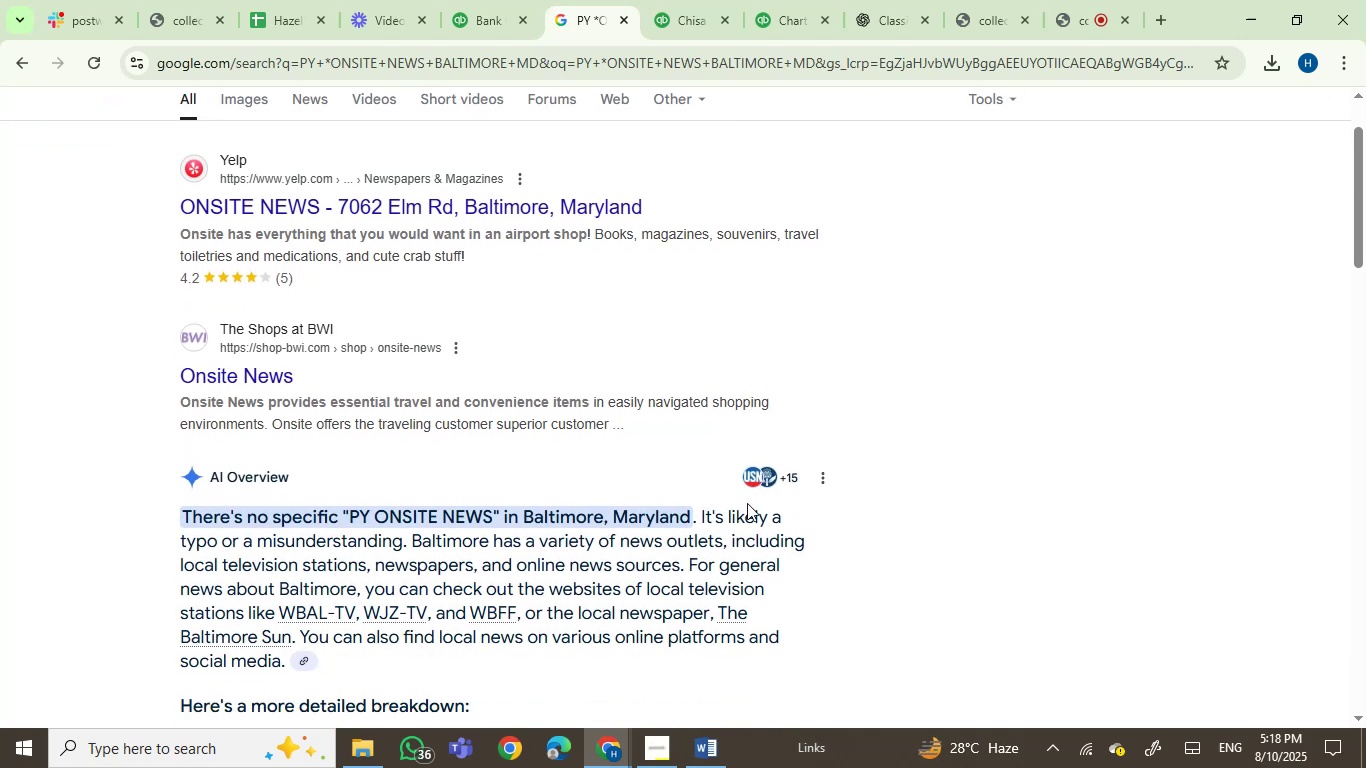 
wait(5.47)
 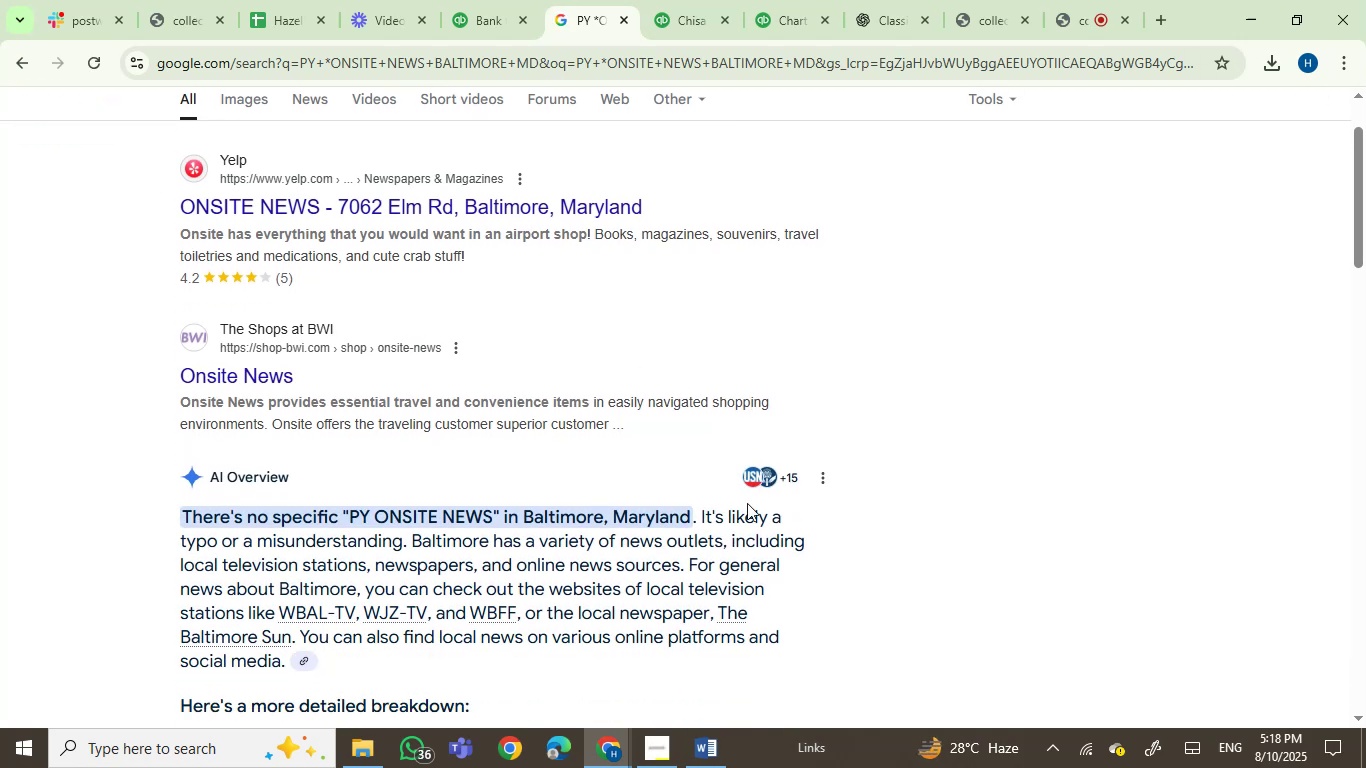 
left_click([484, 0])
 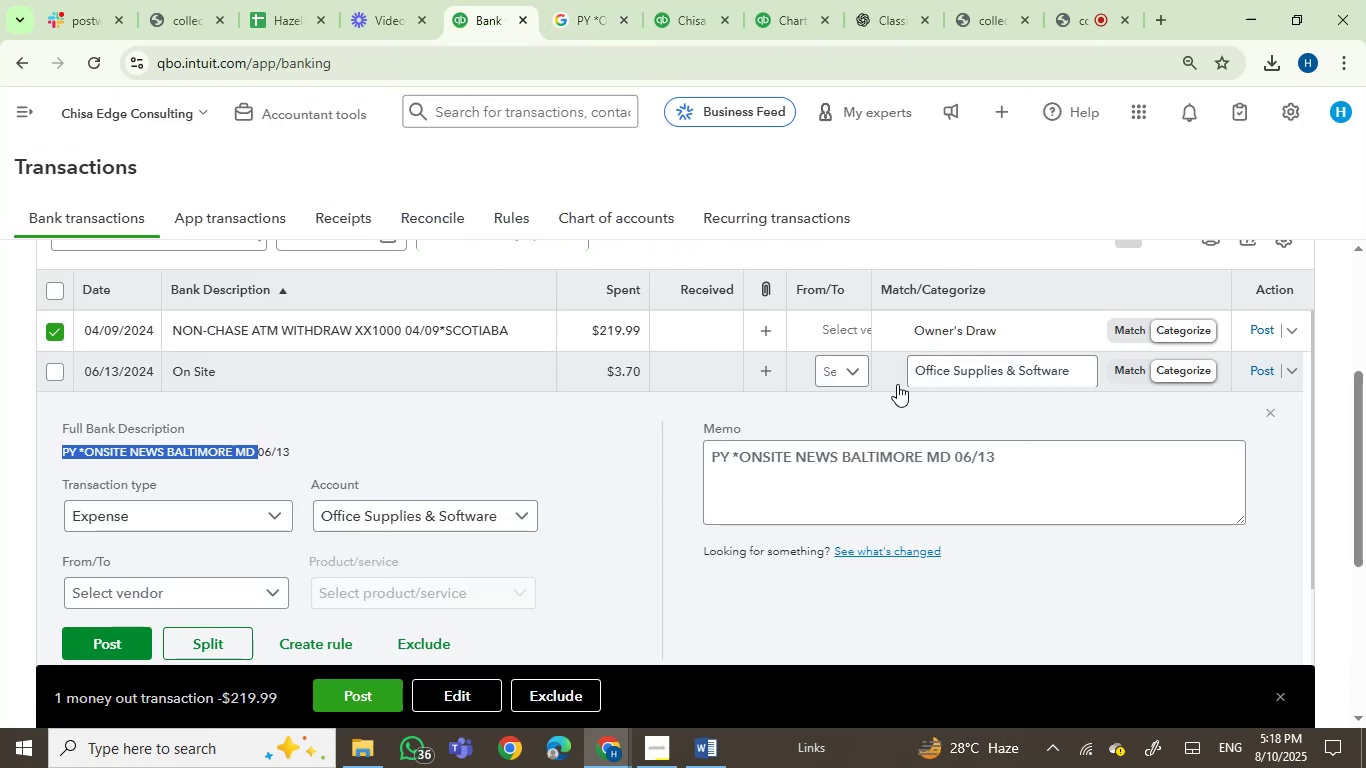 
left_click([943, 372])
 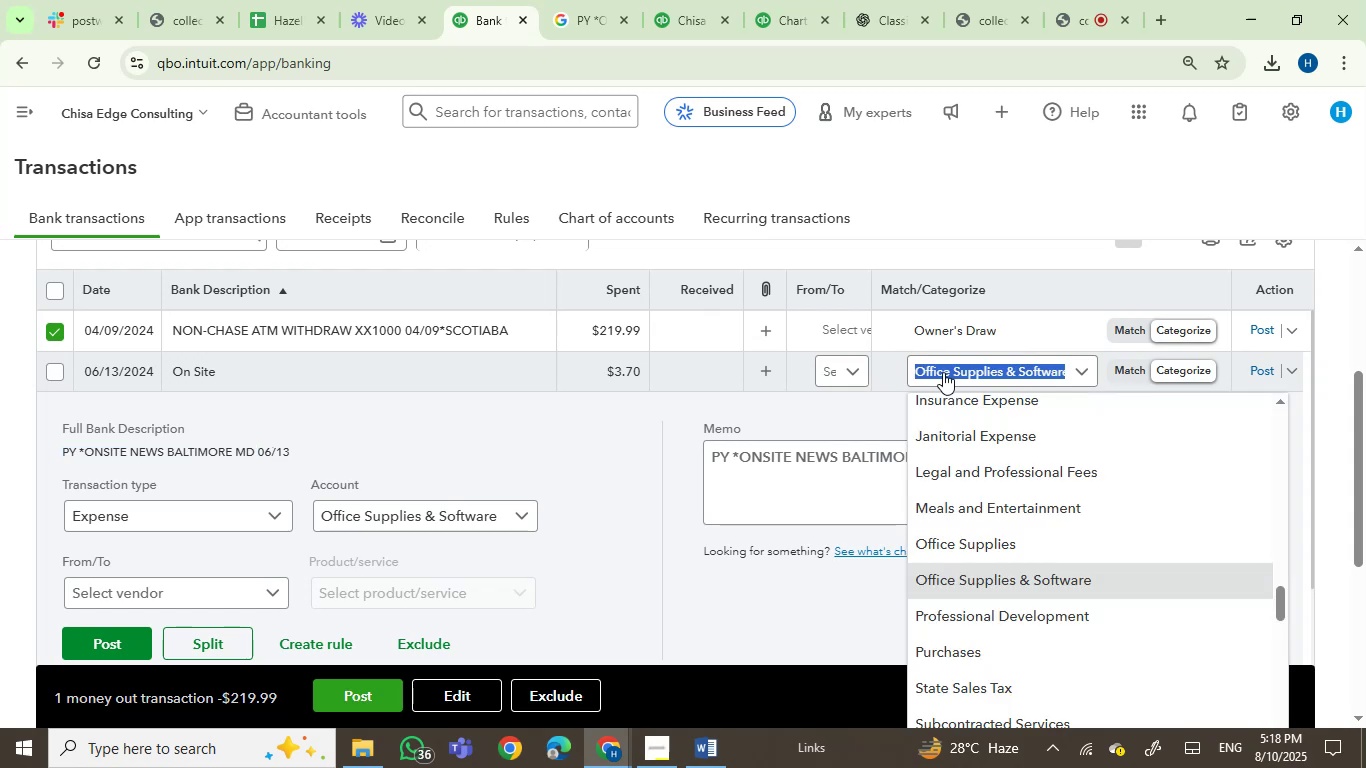 
type(trav)
 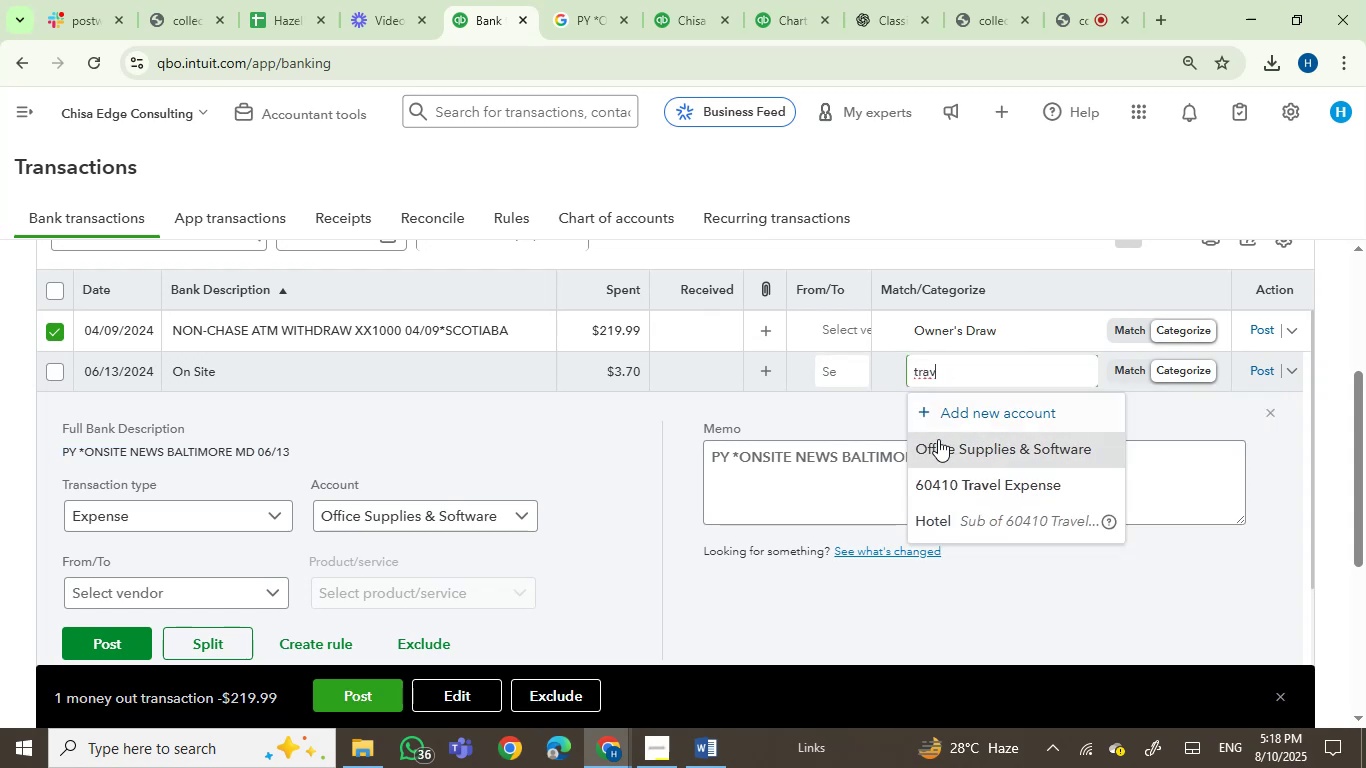 
left_click([943, 473])
 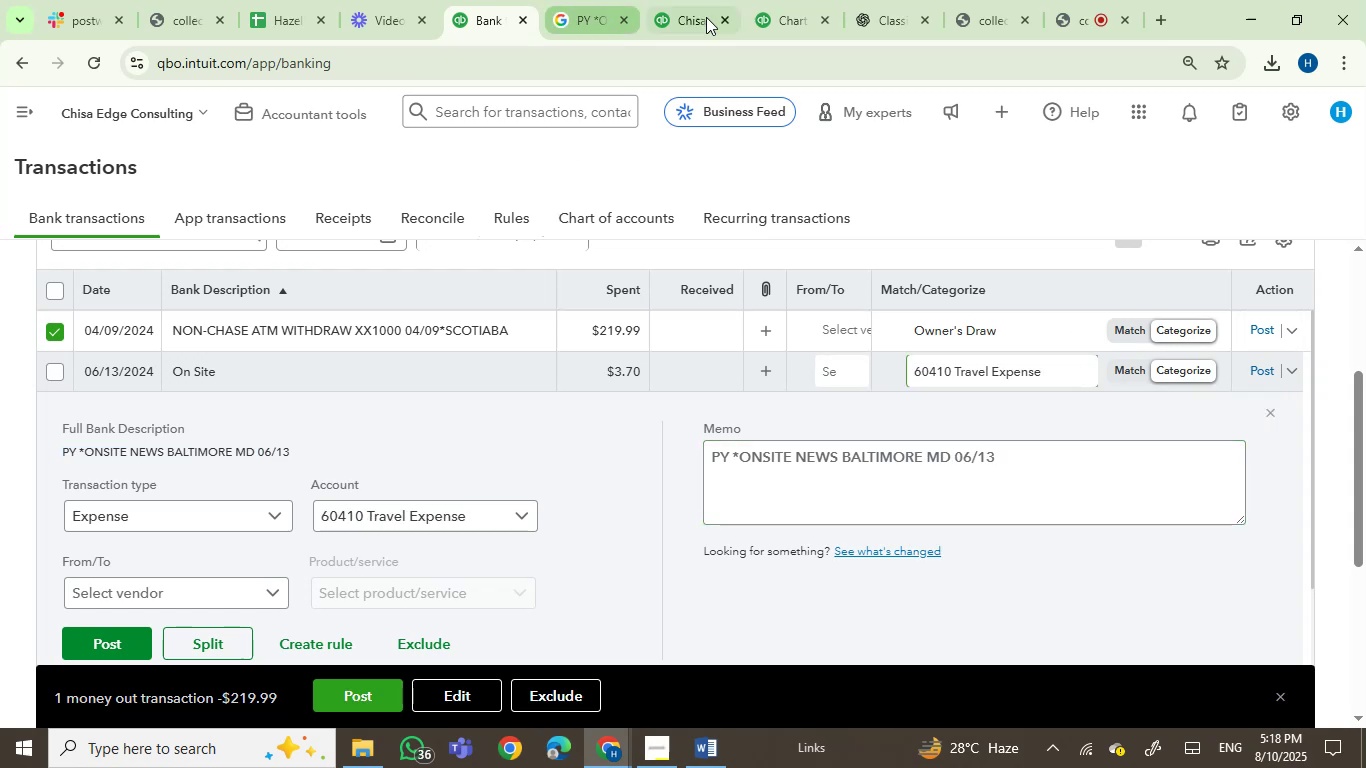 
left_click([763, 18])
 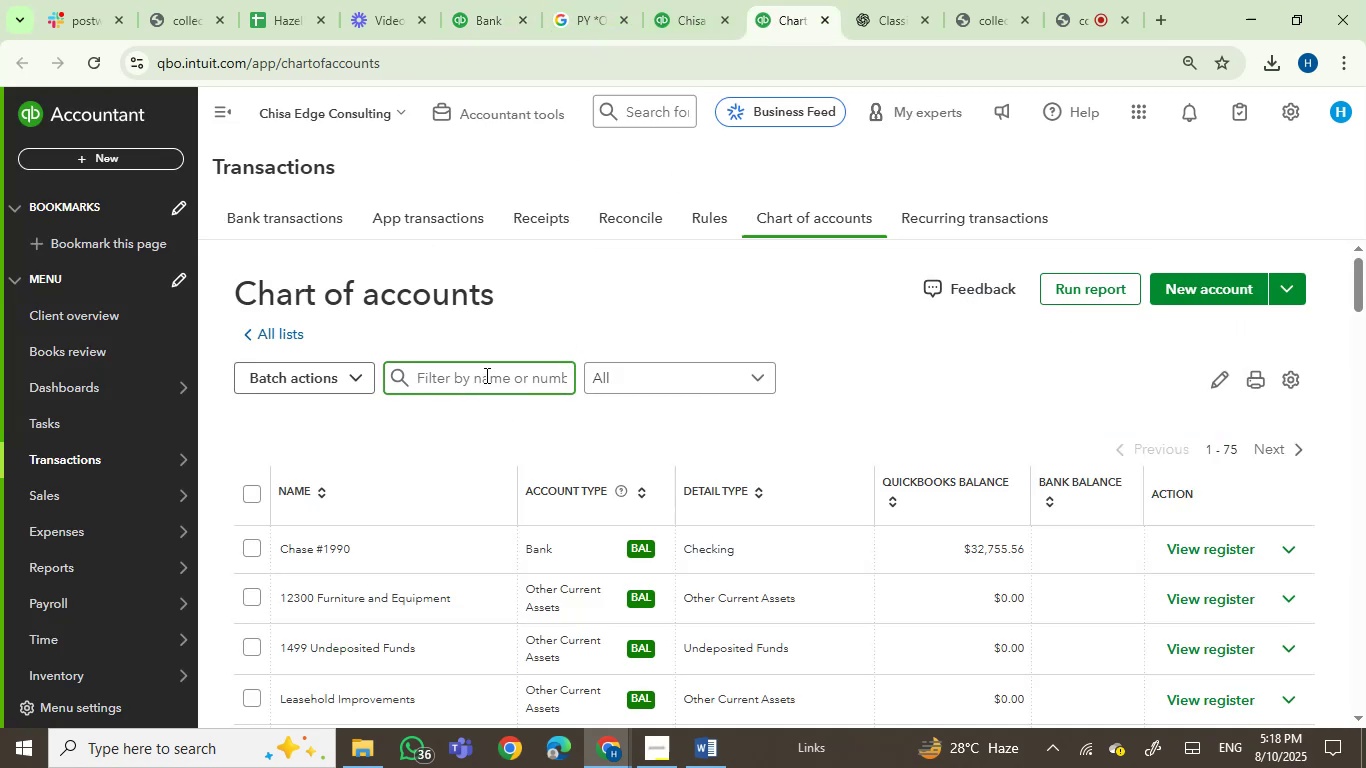 
type(trav)
 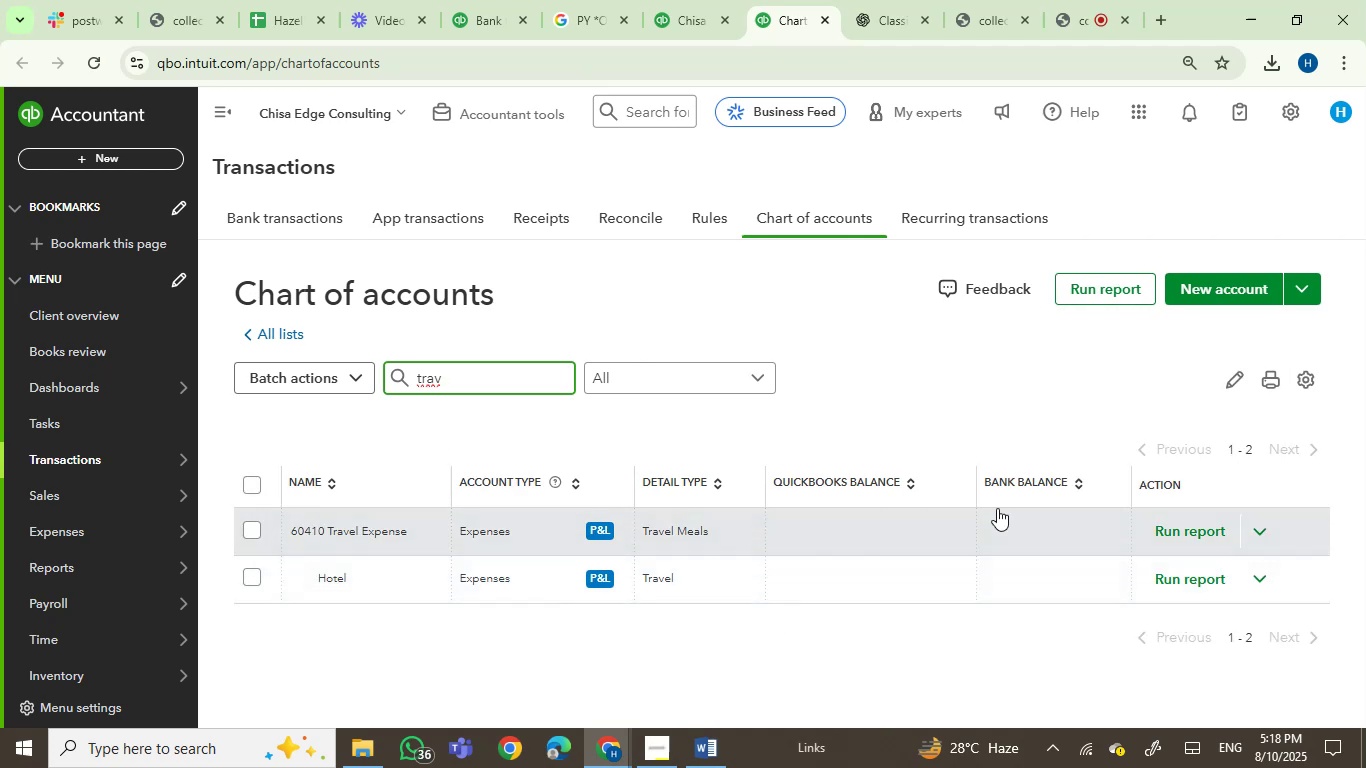 
left_click([1261, 524])
 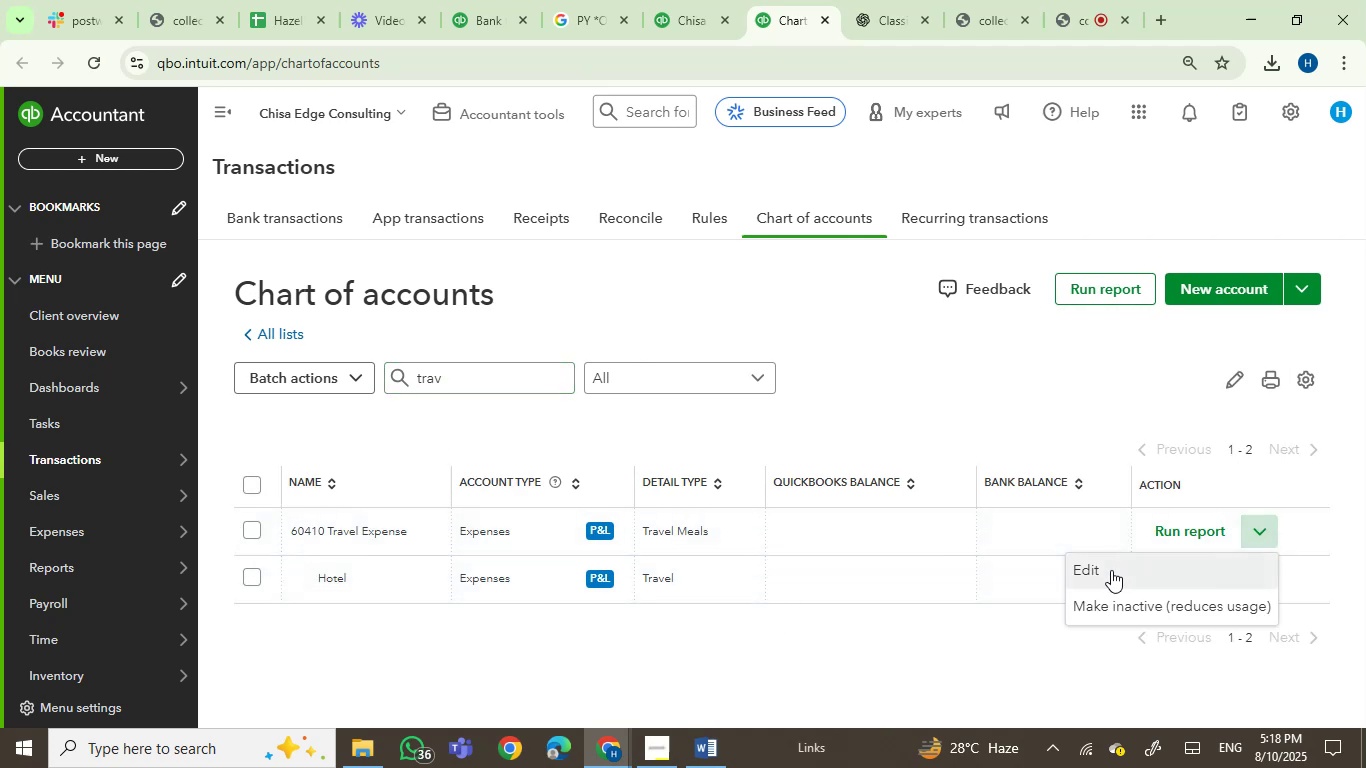 
left_click([1106, 571])
 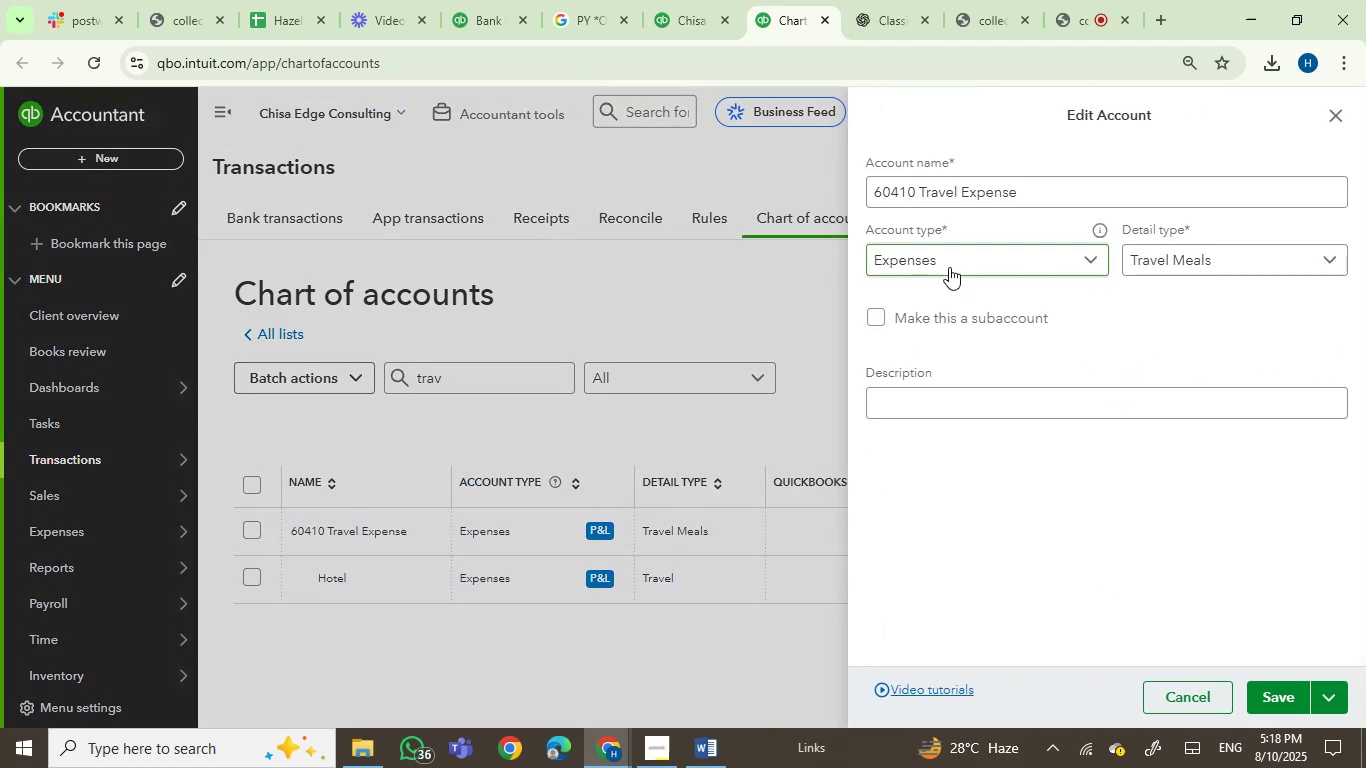 
double_click([900, 191])
 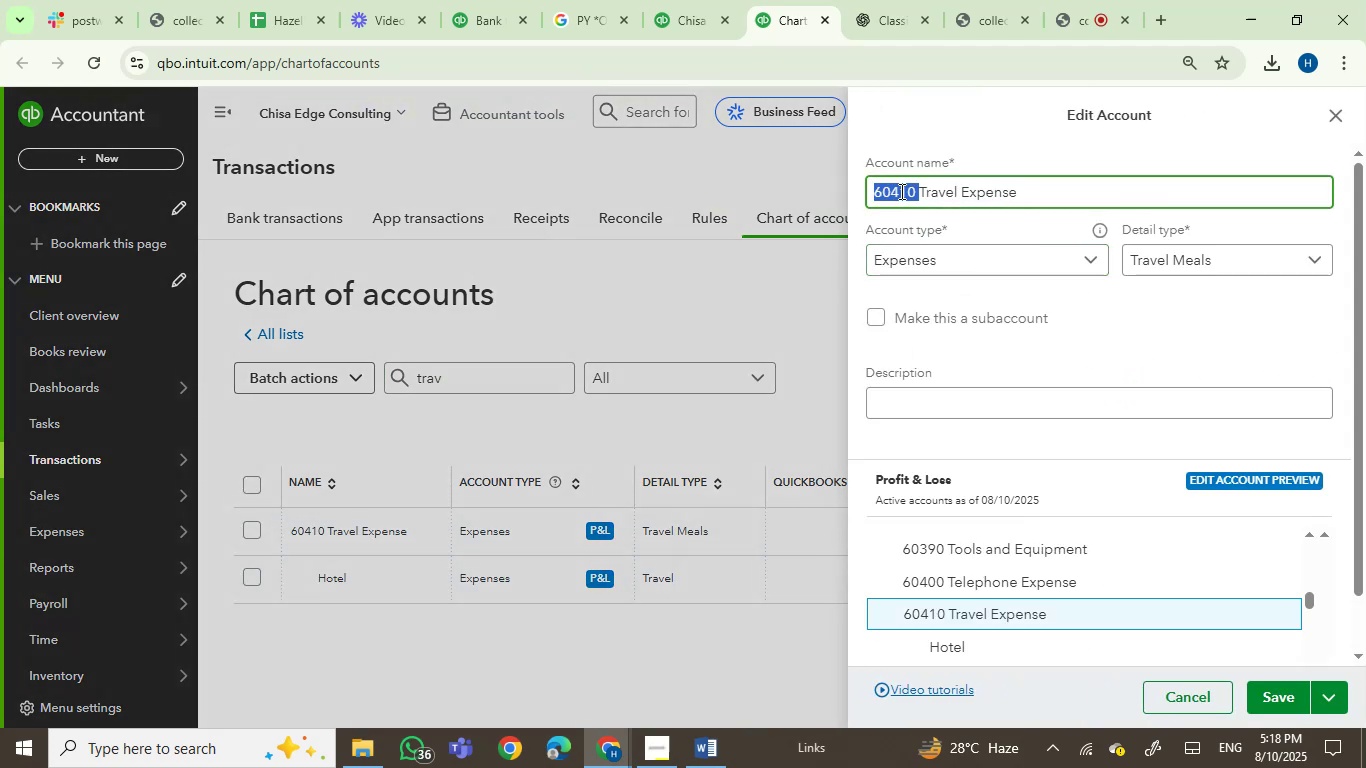 
key(Backspace)
 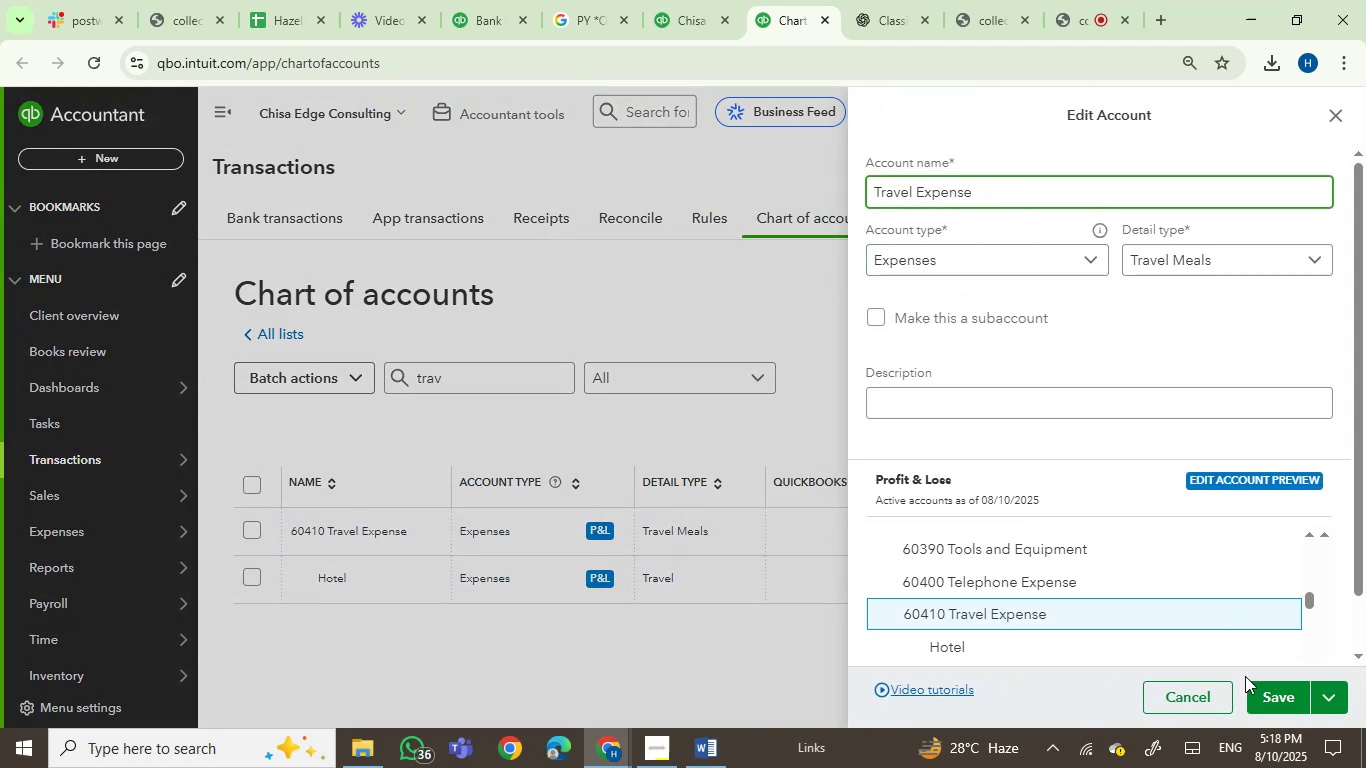 
left_click([1276, 696])
 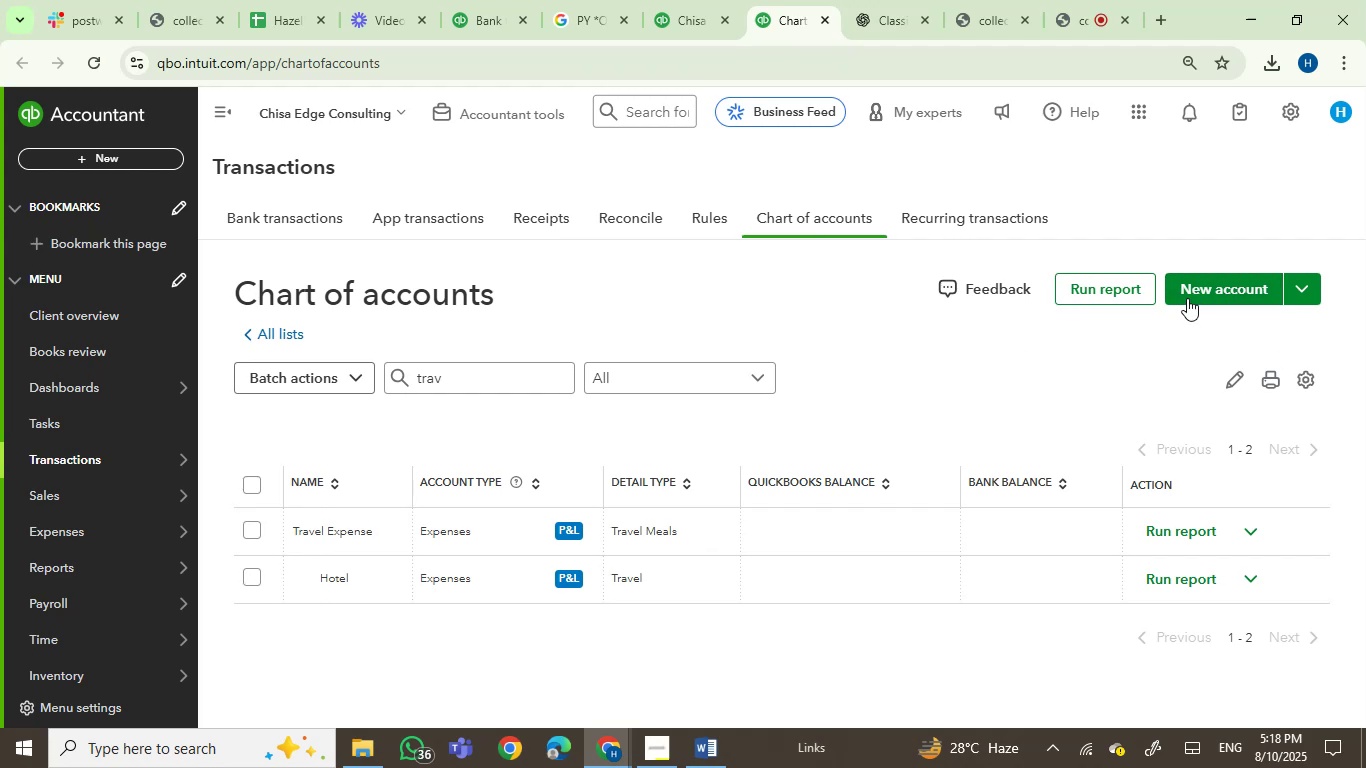 
left_click([1209, 297])
 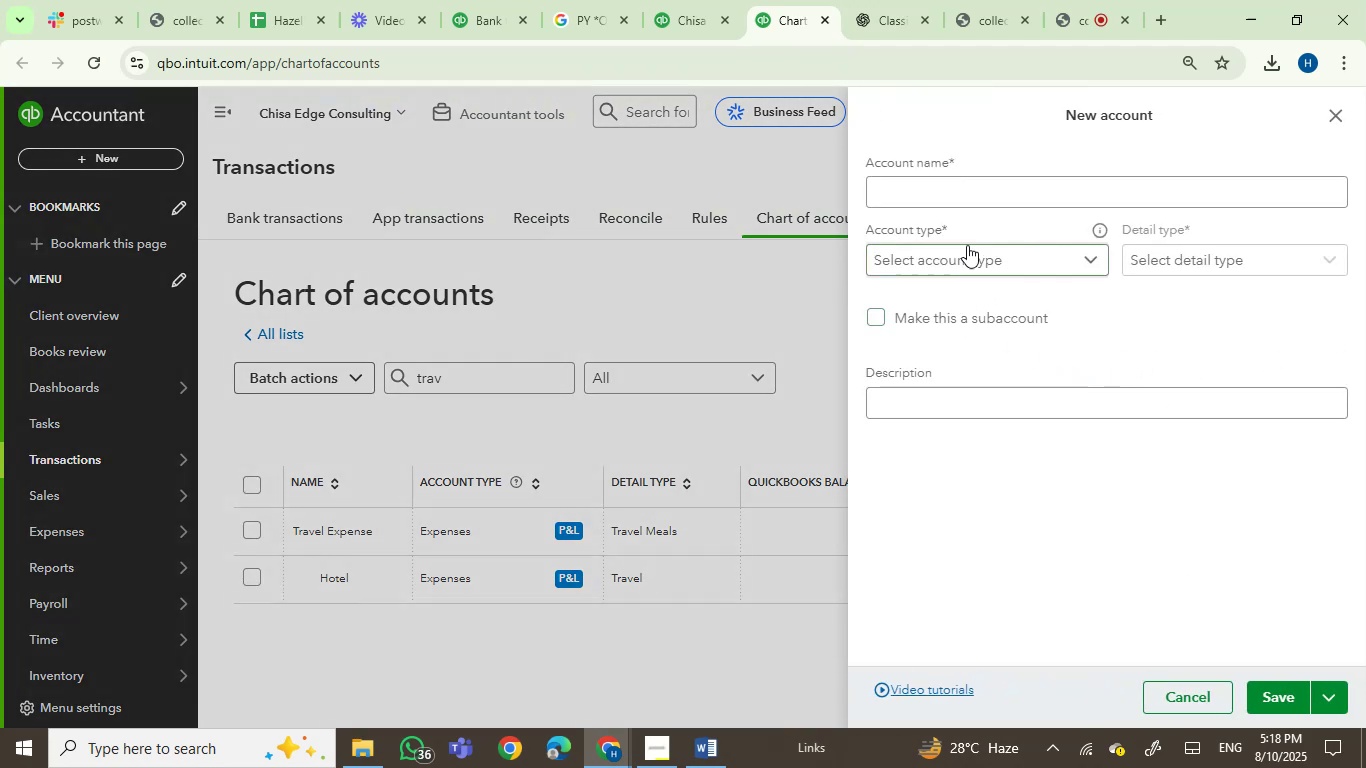 
left_click([908, 183])
 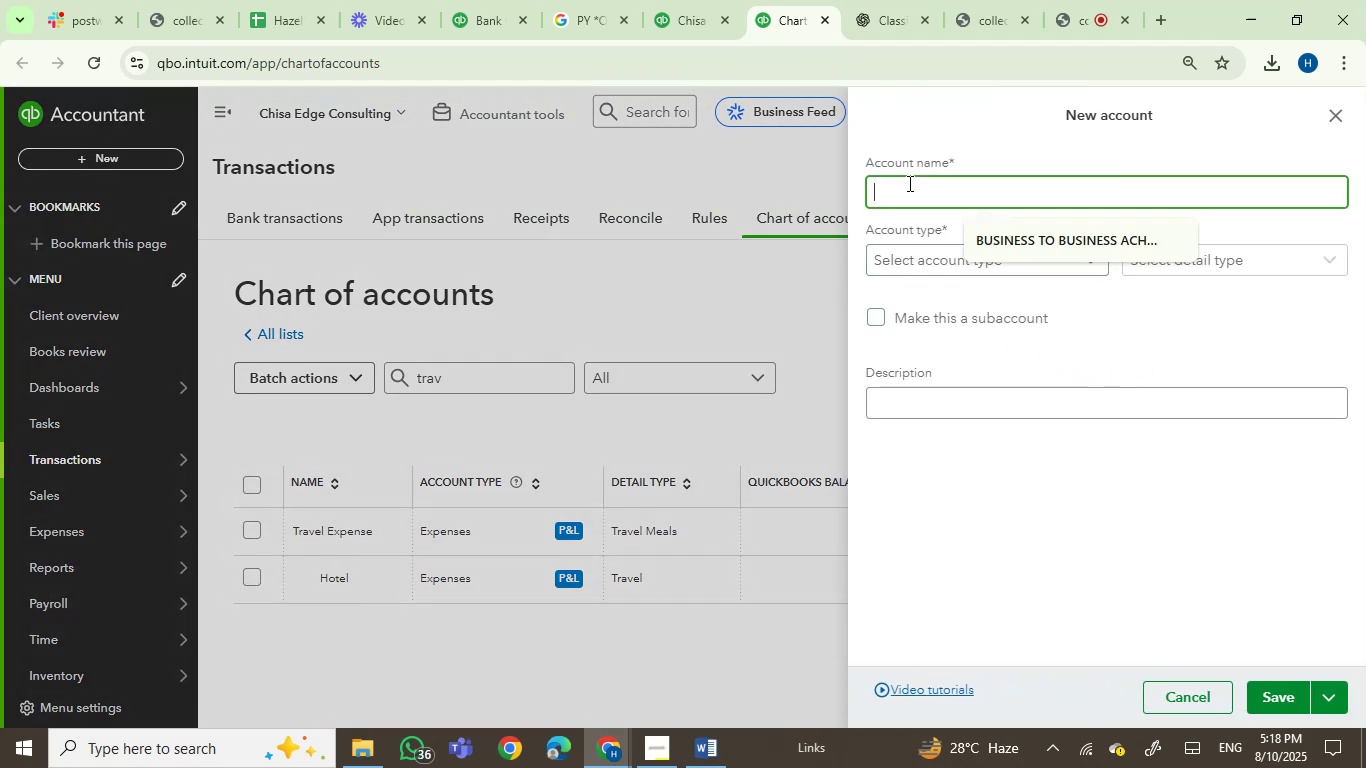 
type(Airfaire)
 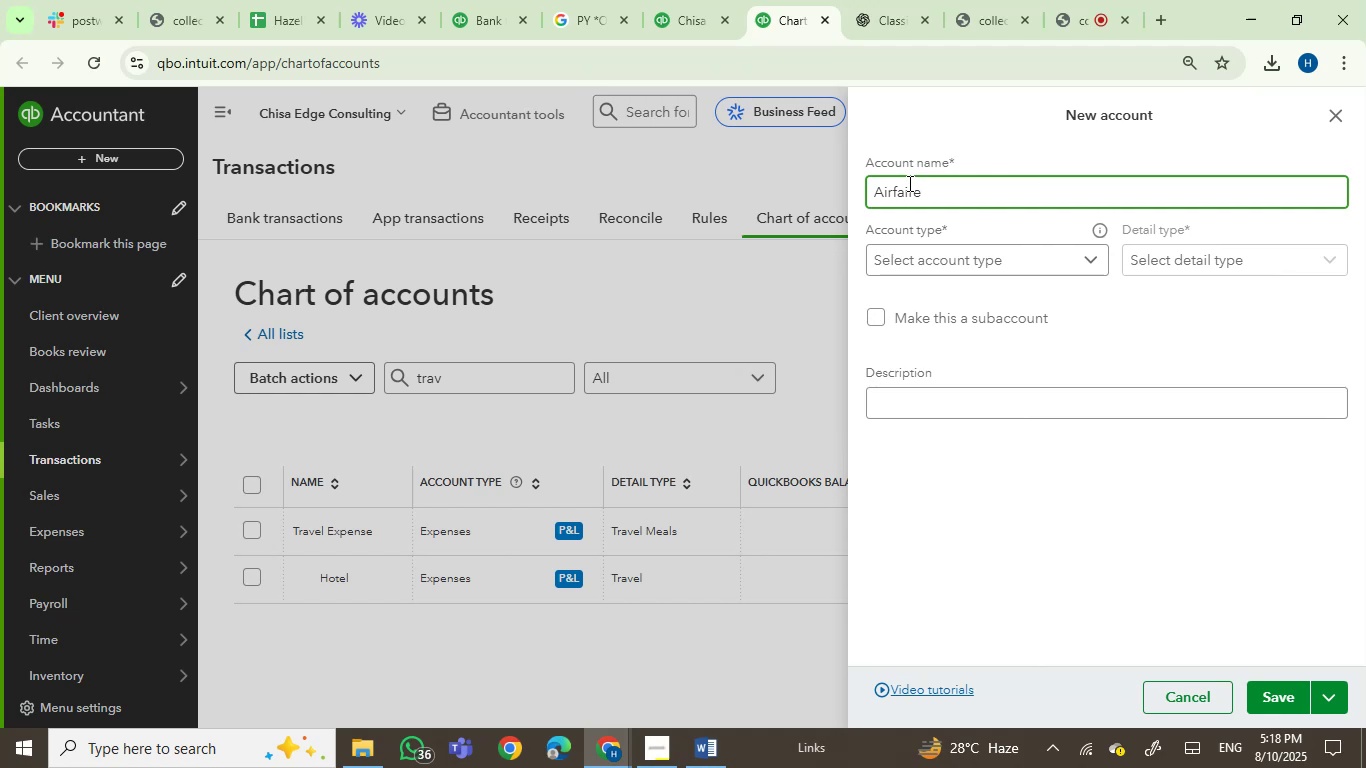 
left_click_drag(start_coordinate=[933, 184], to_coordinate=[866, 199])
 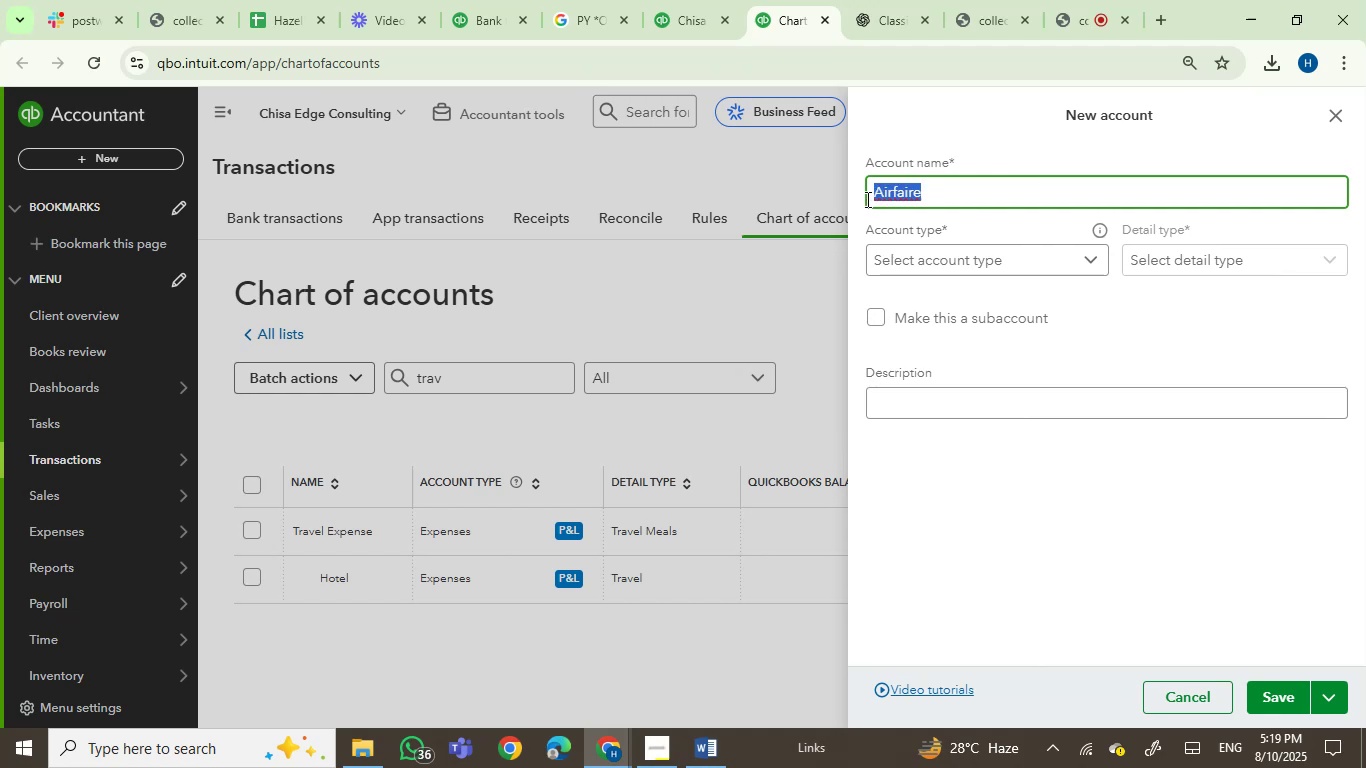 
key(Control+C)
 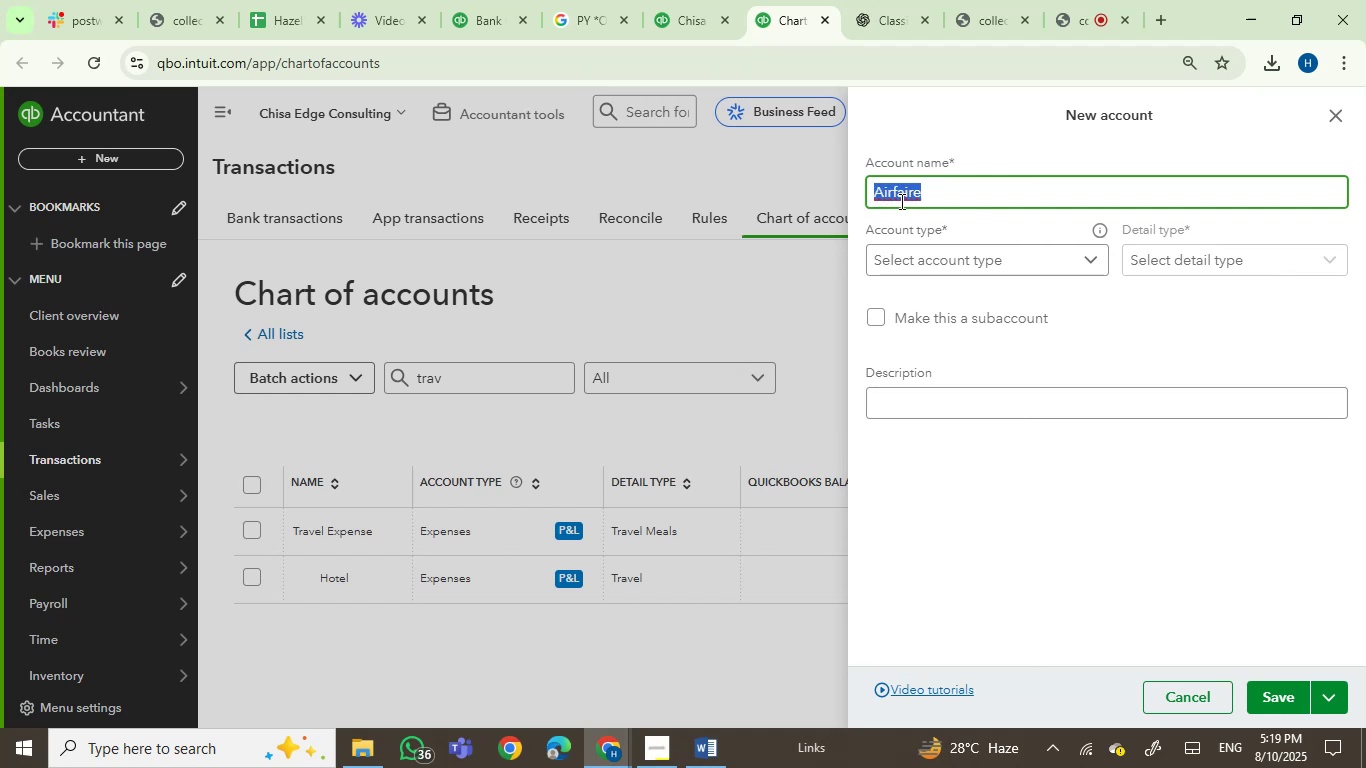 
left_click([906, 200])
 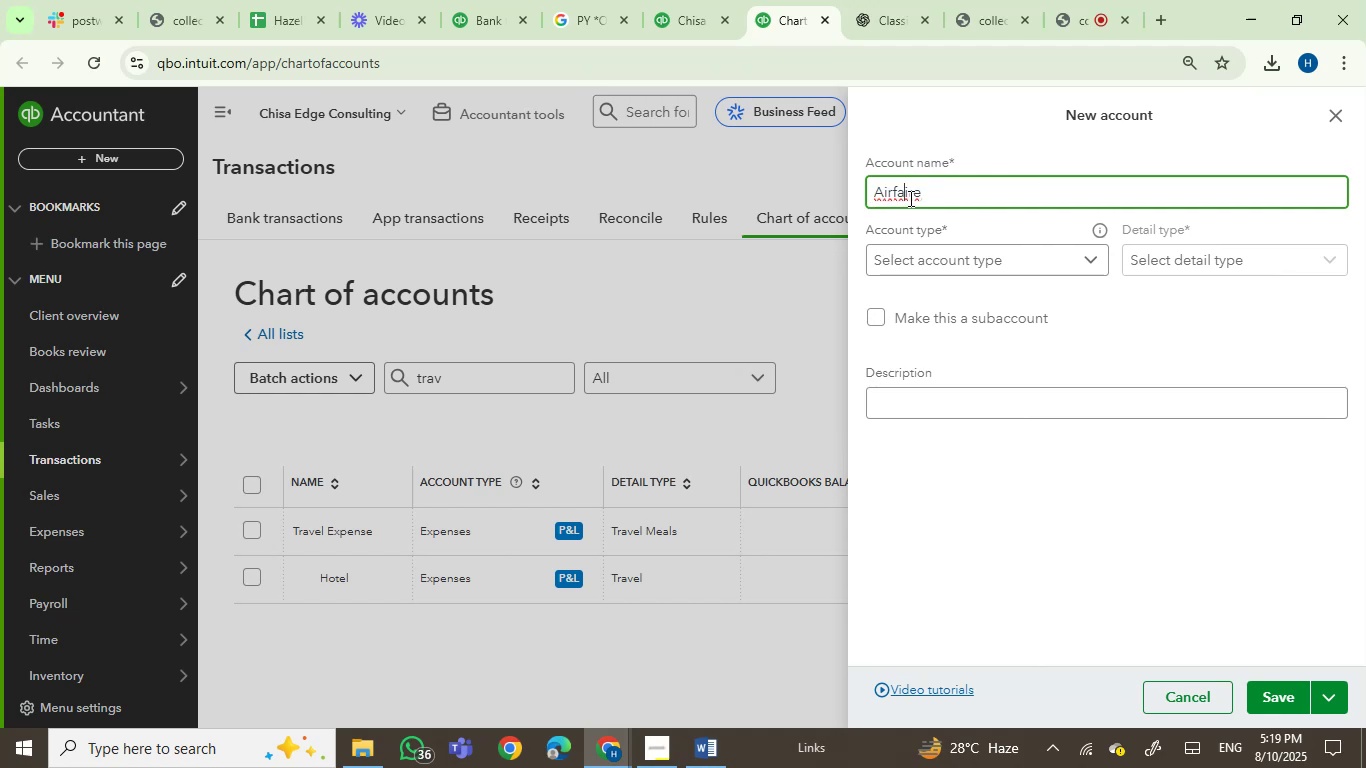 
right_click([909, 198])
 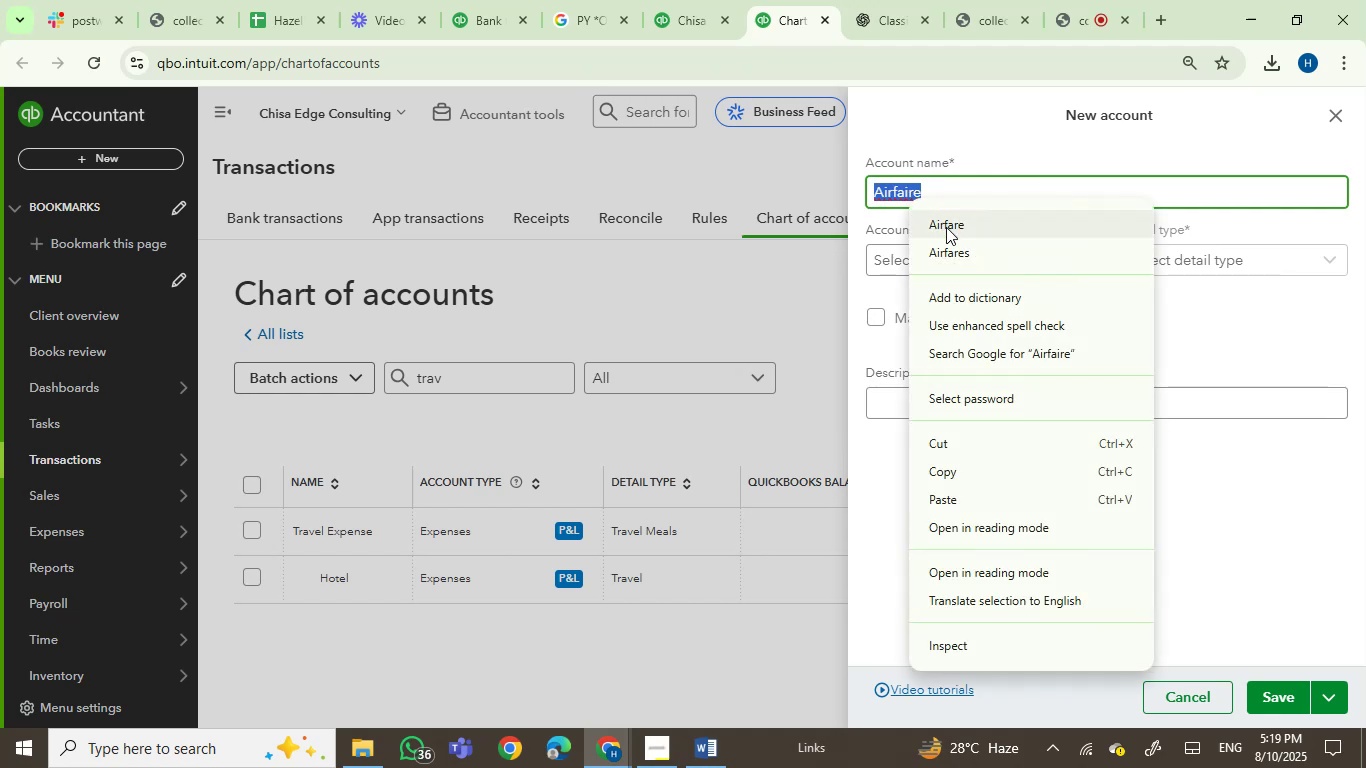 
left_click([946, 227])
 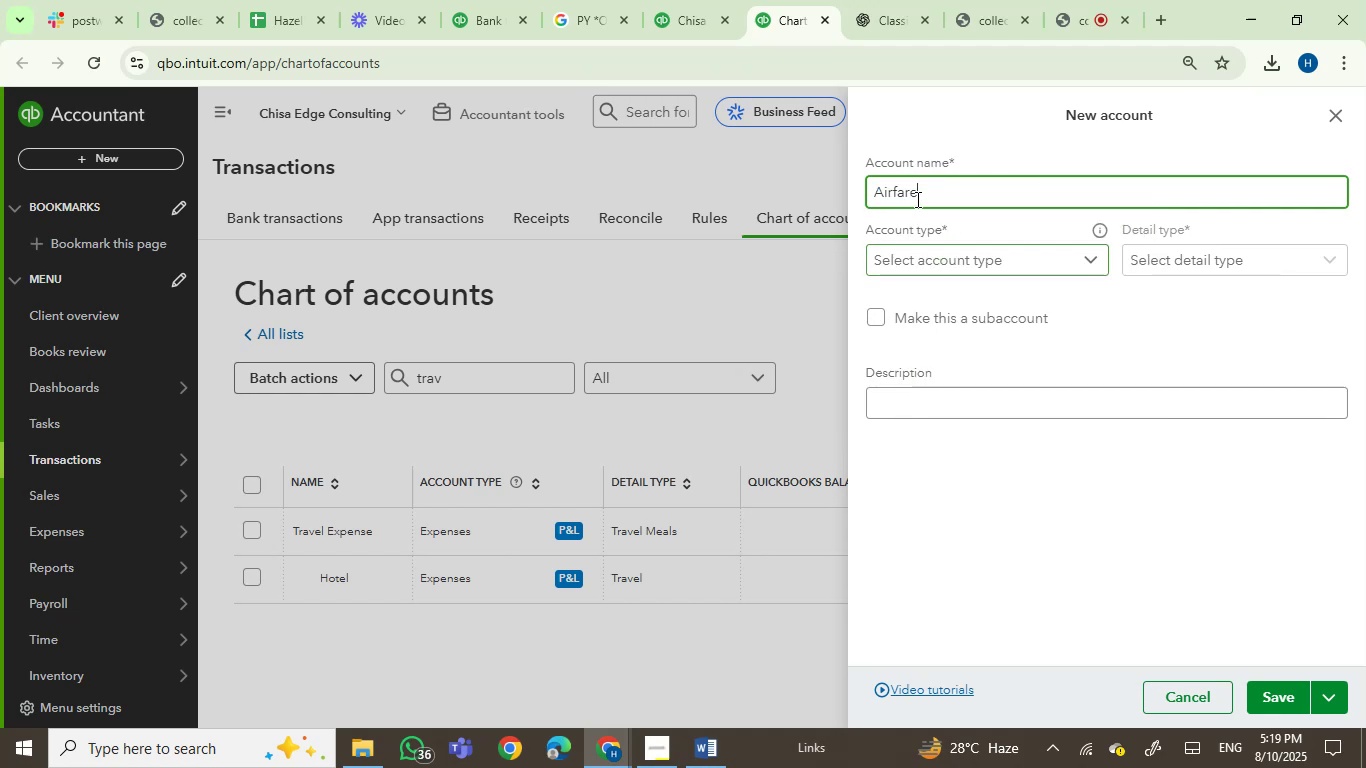 
left_click_drag(start_coordinate=[921, 199], to_coordinate=[859, 194])
 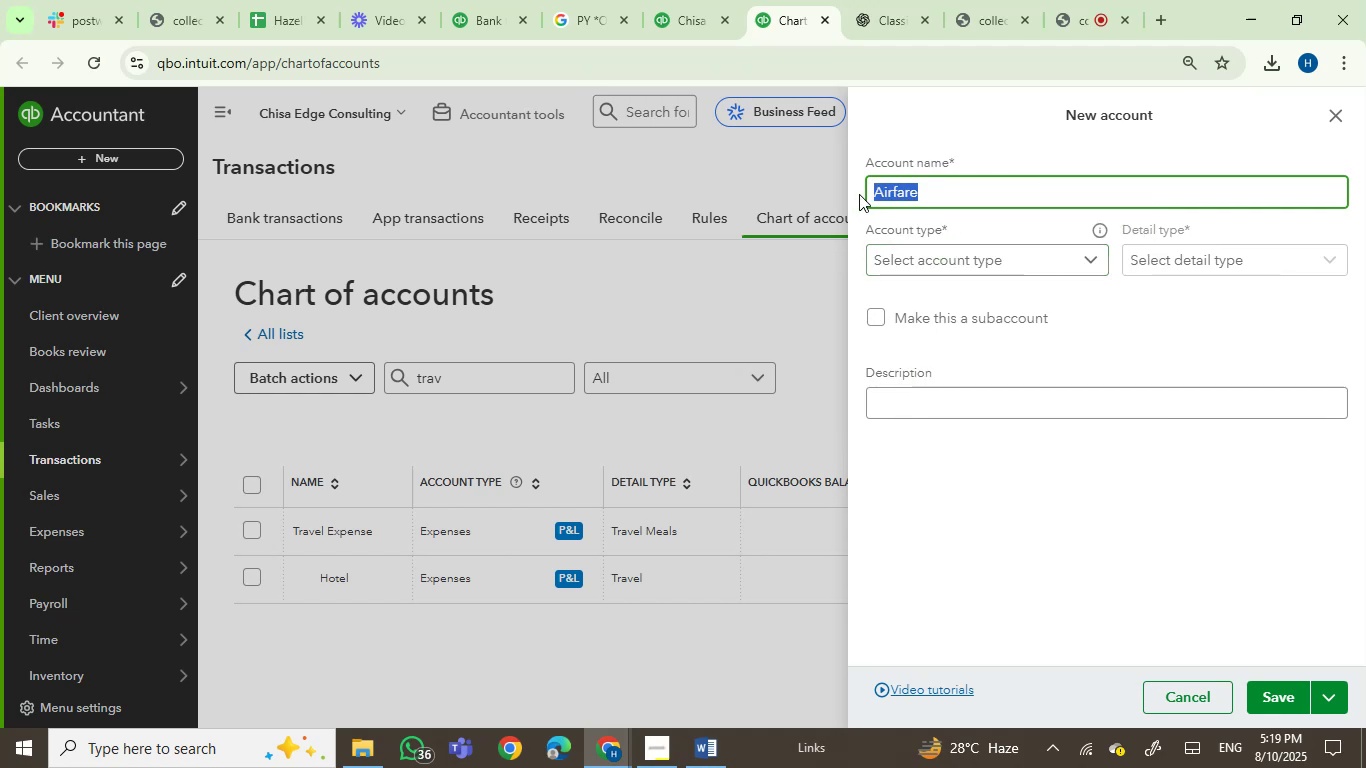 
key(Control+C)
 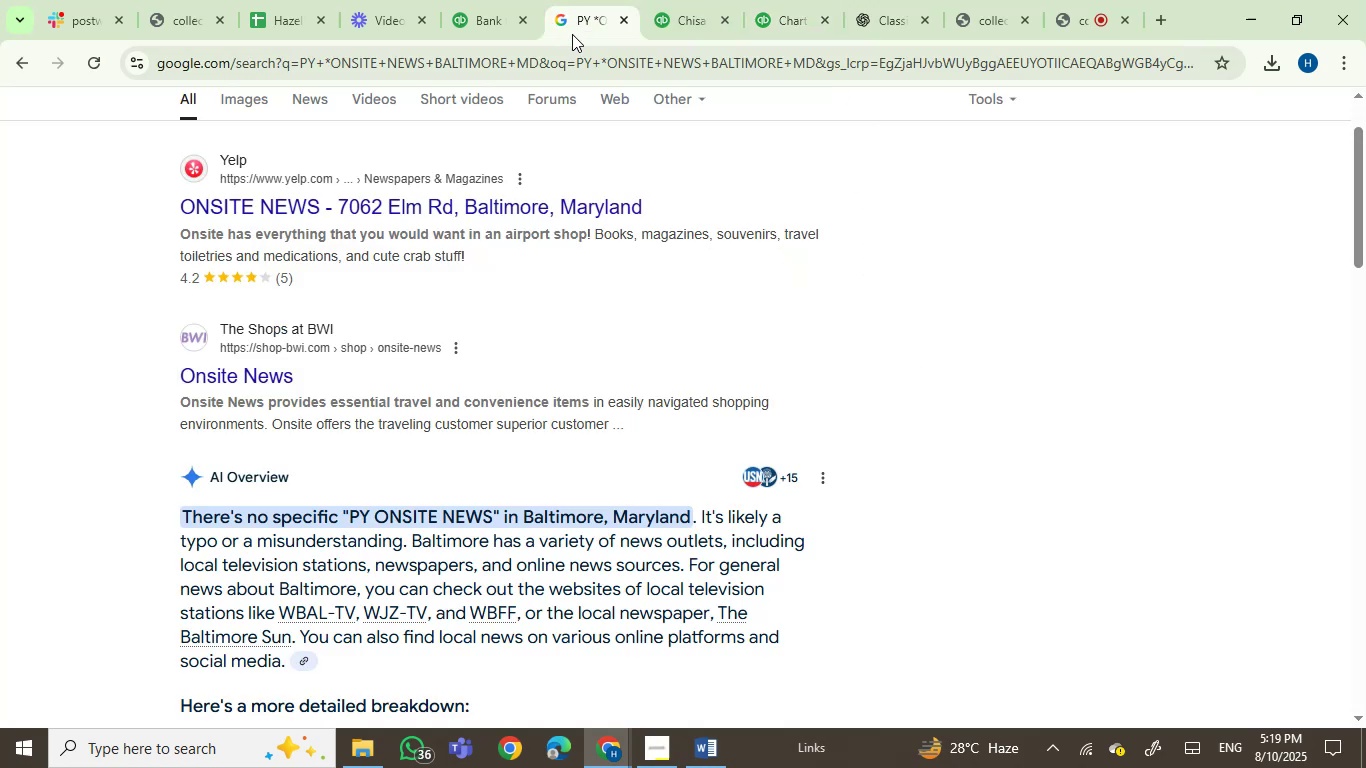 
key(Control+ControlLeft)
 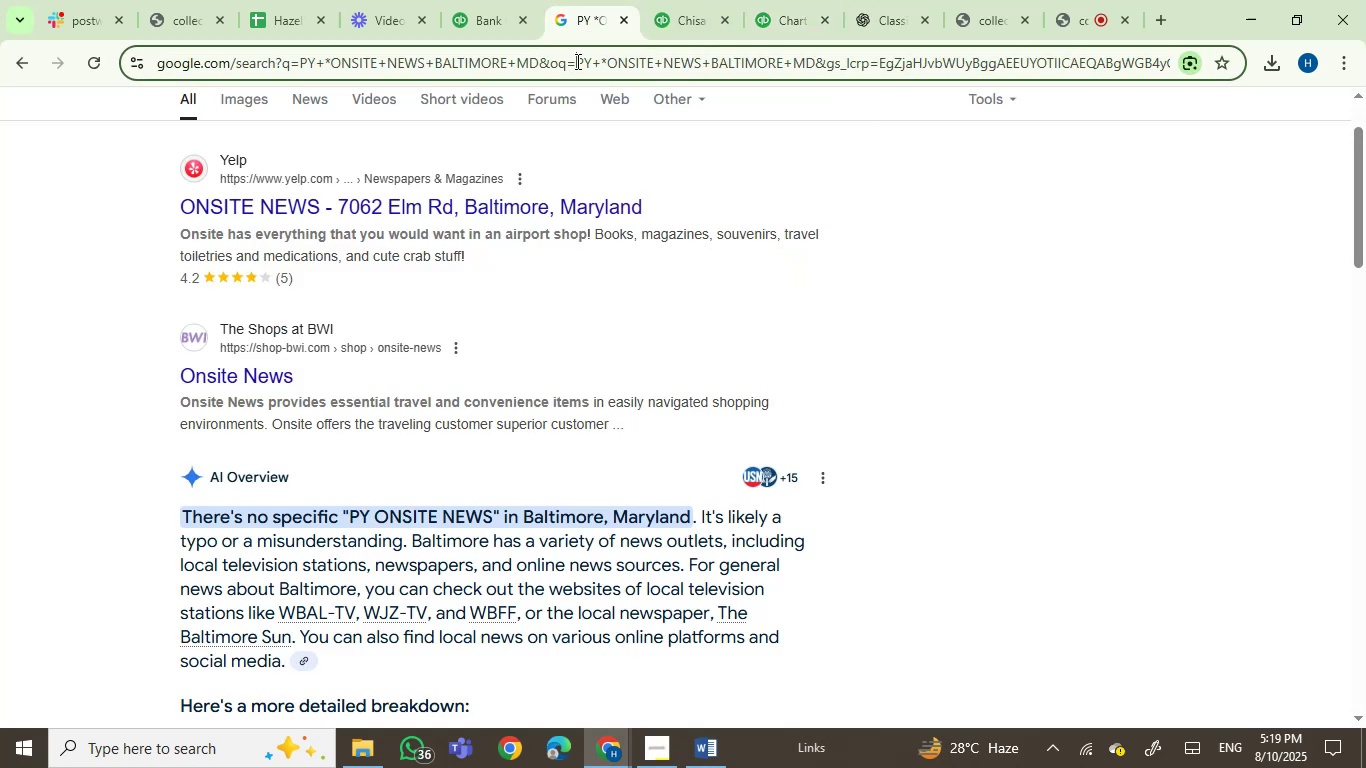 
double_click([576, 61])
 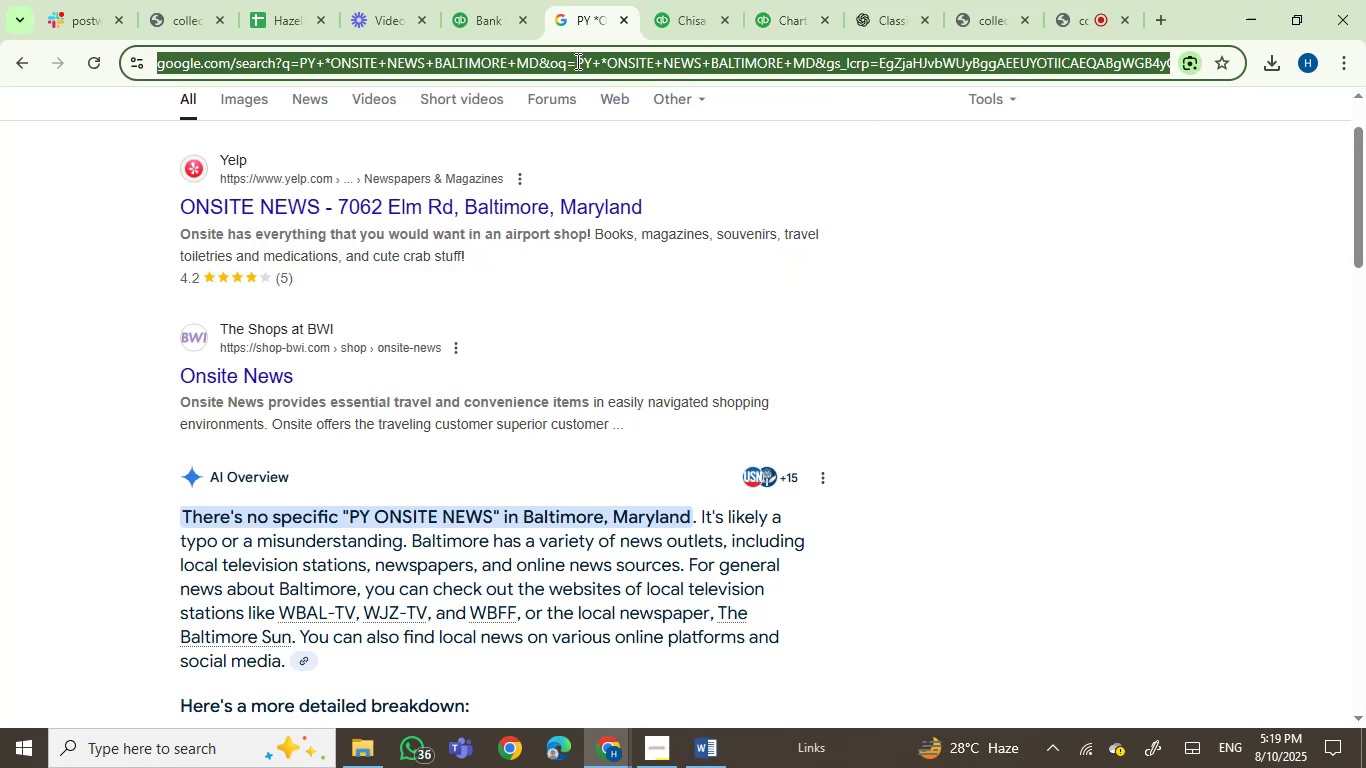 
key(Control+V)
 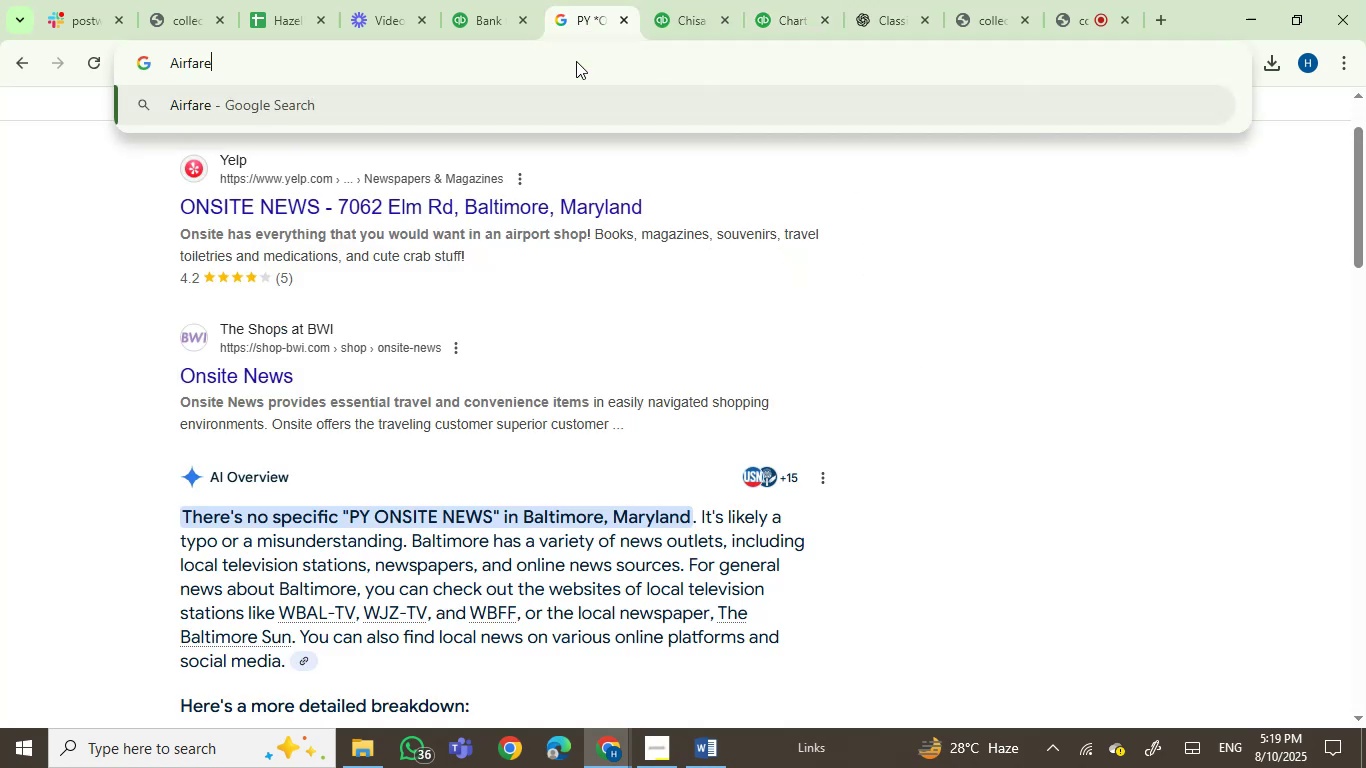 
key(Enter)
 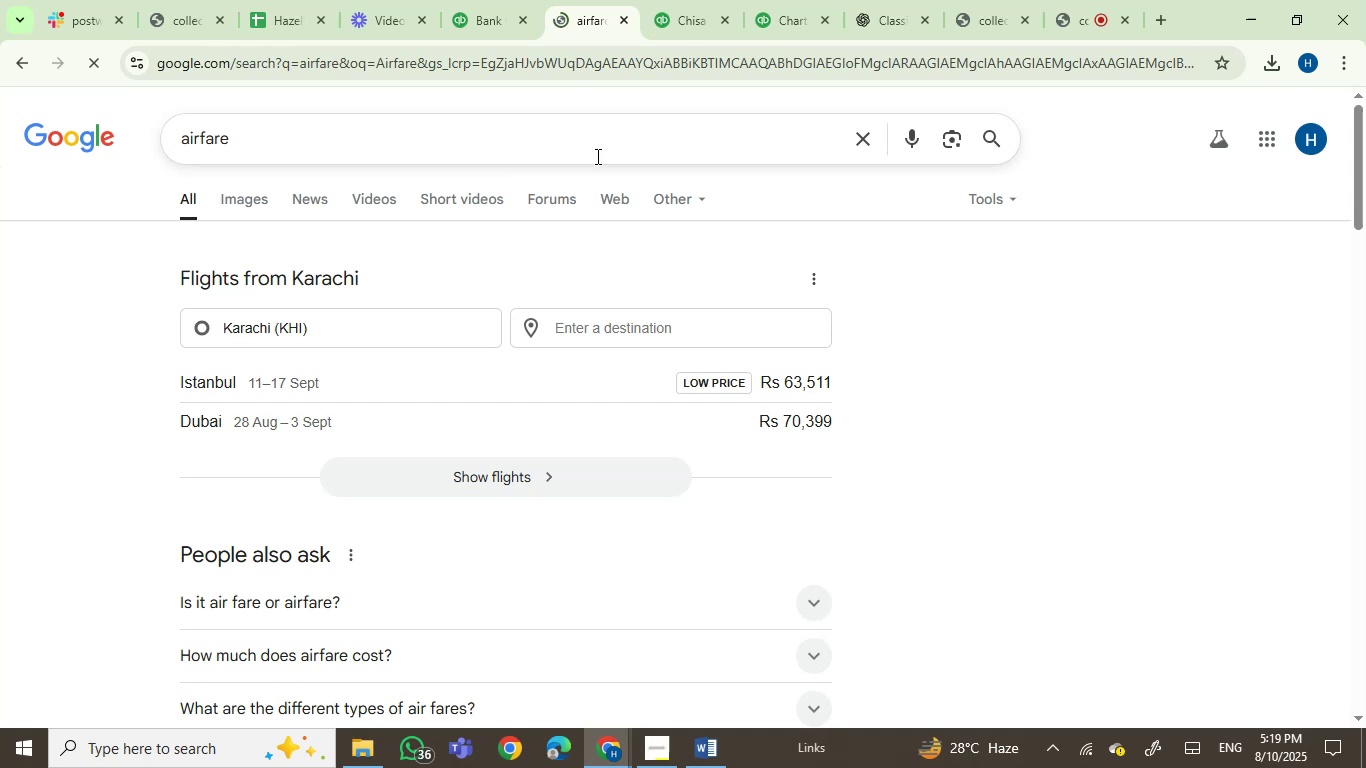 
left_click([691, 20])
 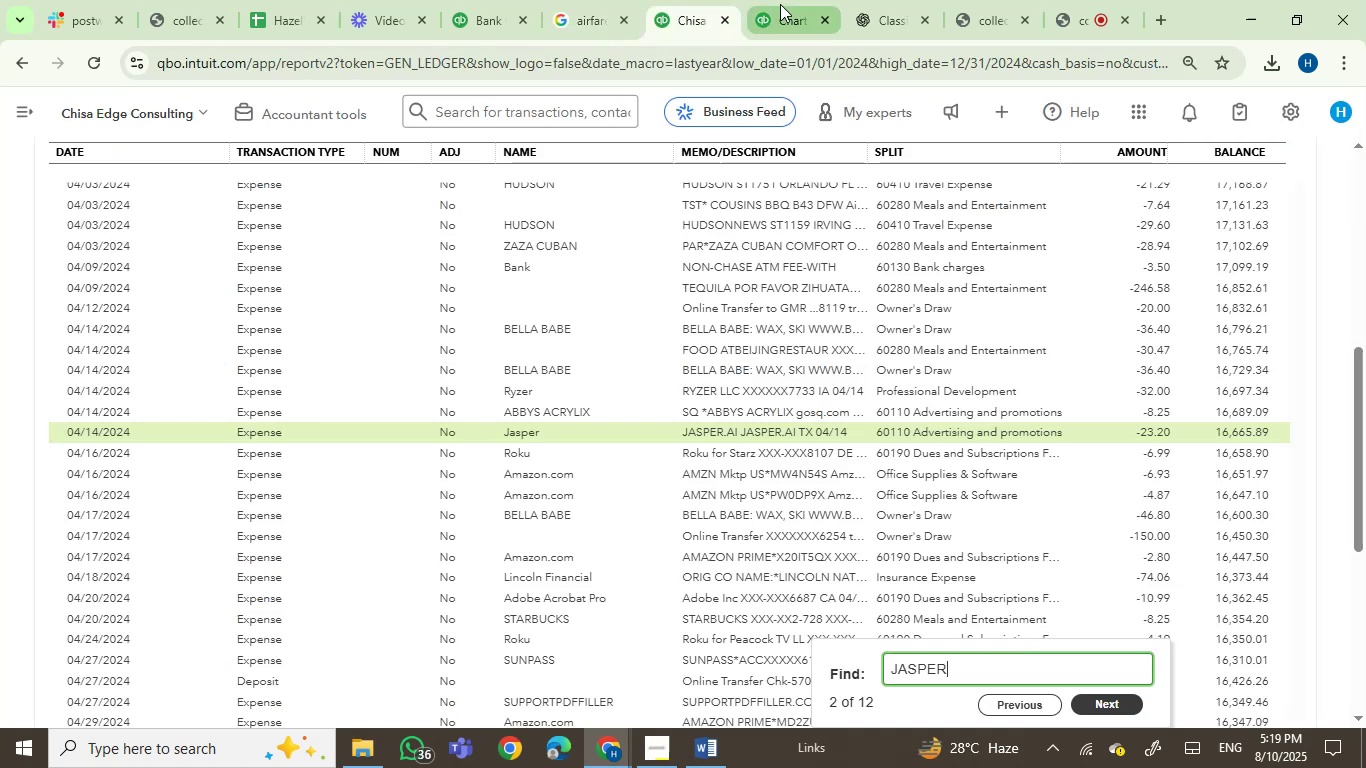 
left_click([783, 3])
 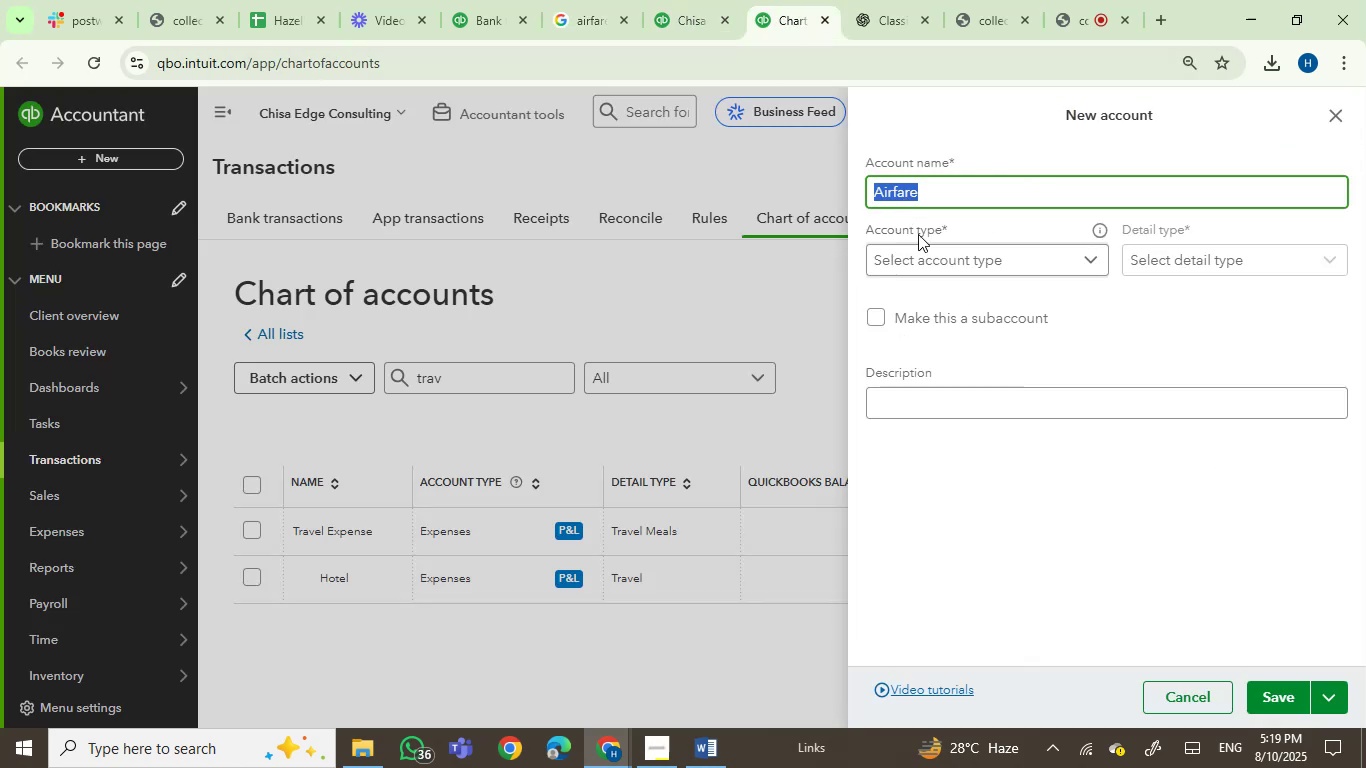 
left_click([920, 243])
 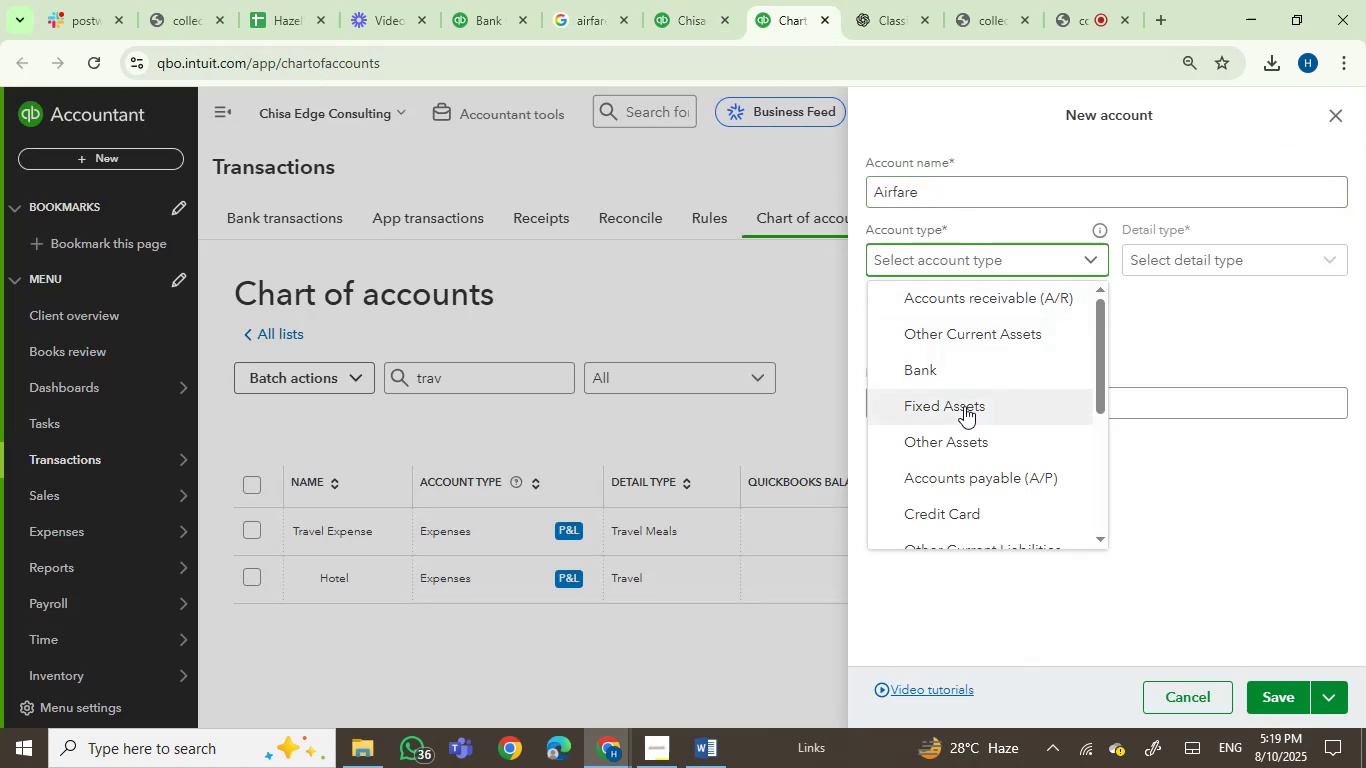 
left_click_drag(start_coordinate=[1104, 388], to_coordinate=[1097, 482])
 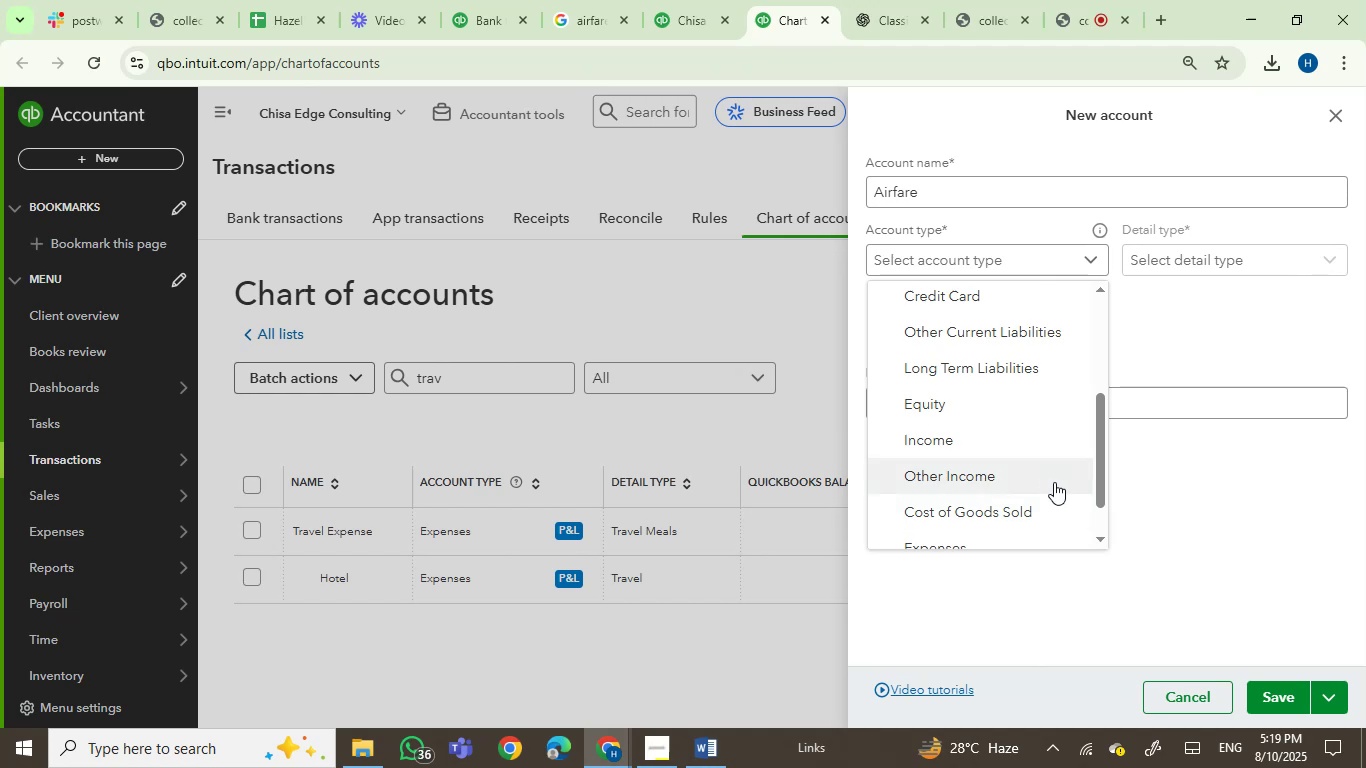 
left_click_drag(start_coordinate=[1100, 458], to_coordinate=[1095, 502])
 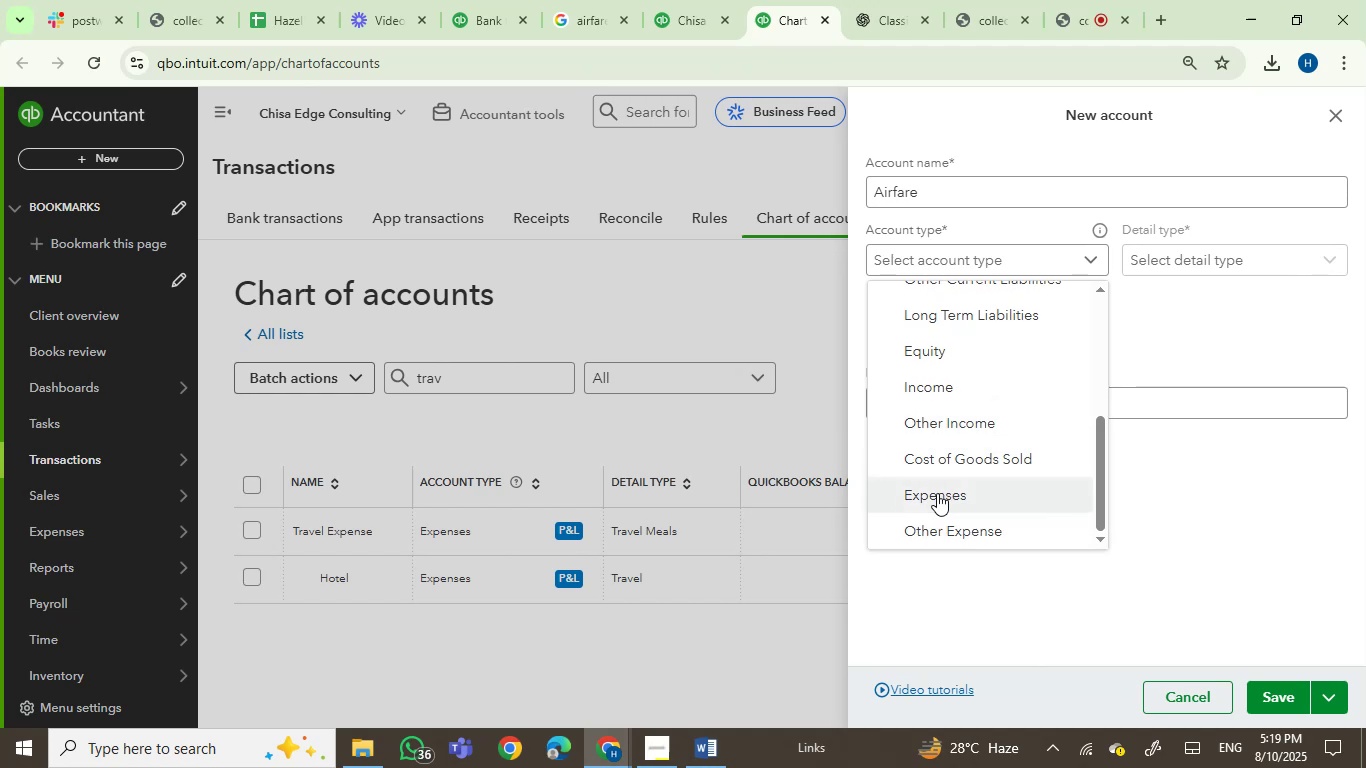 
left_click([937, 493])
 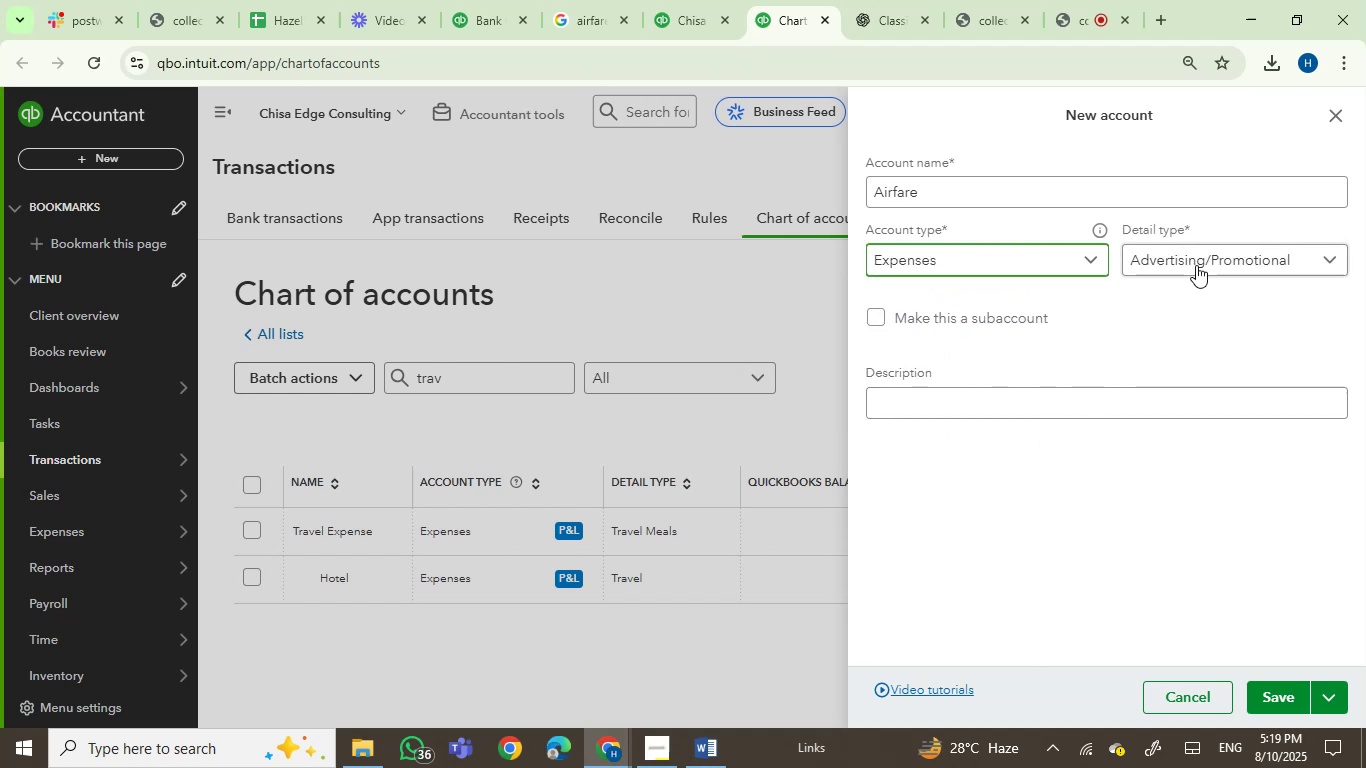 
left_click([1196, 263])
 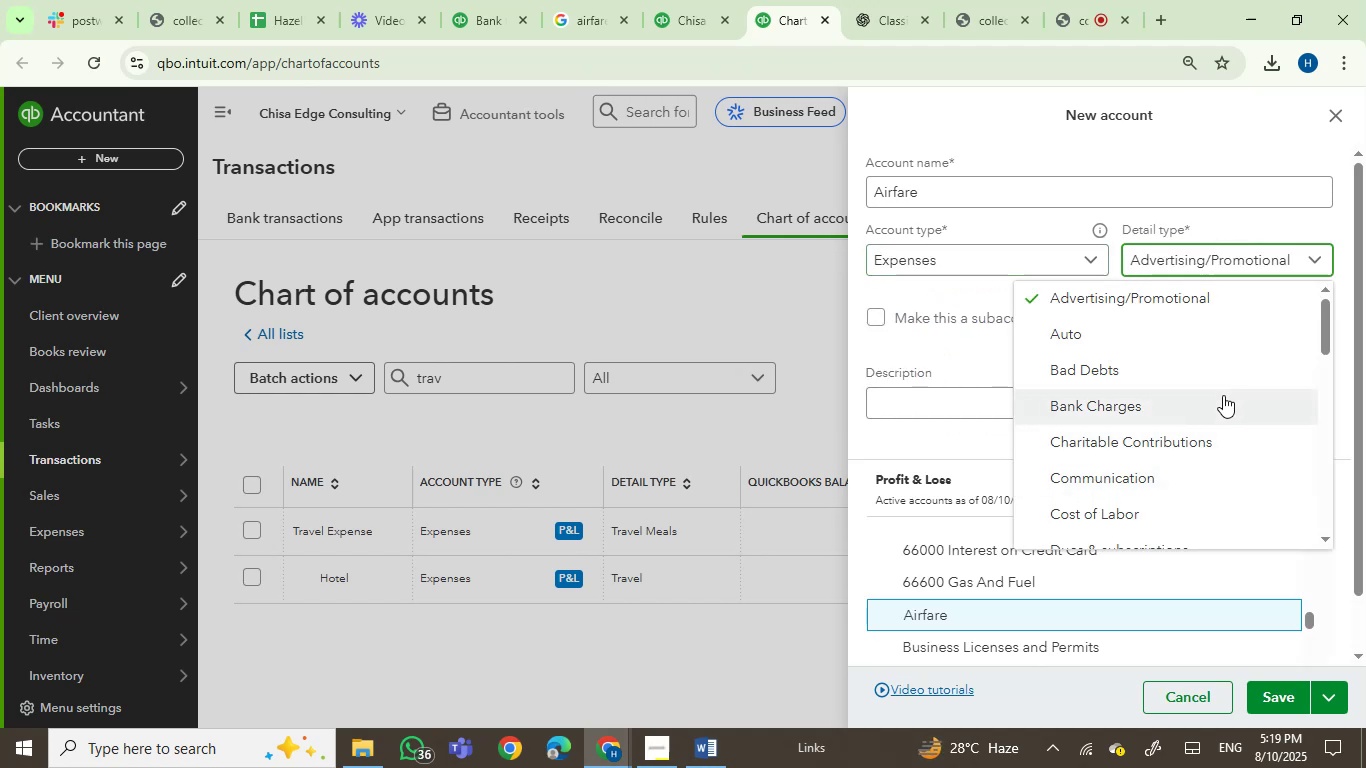 
wait(5.81)
 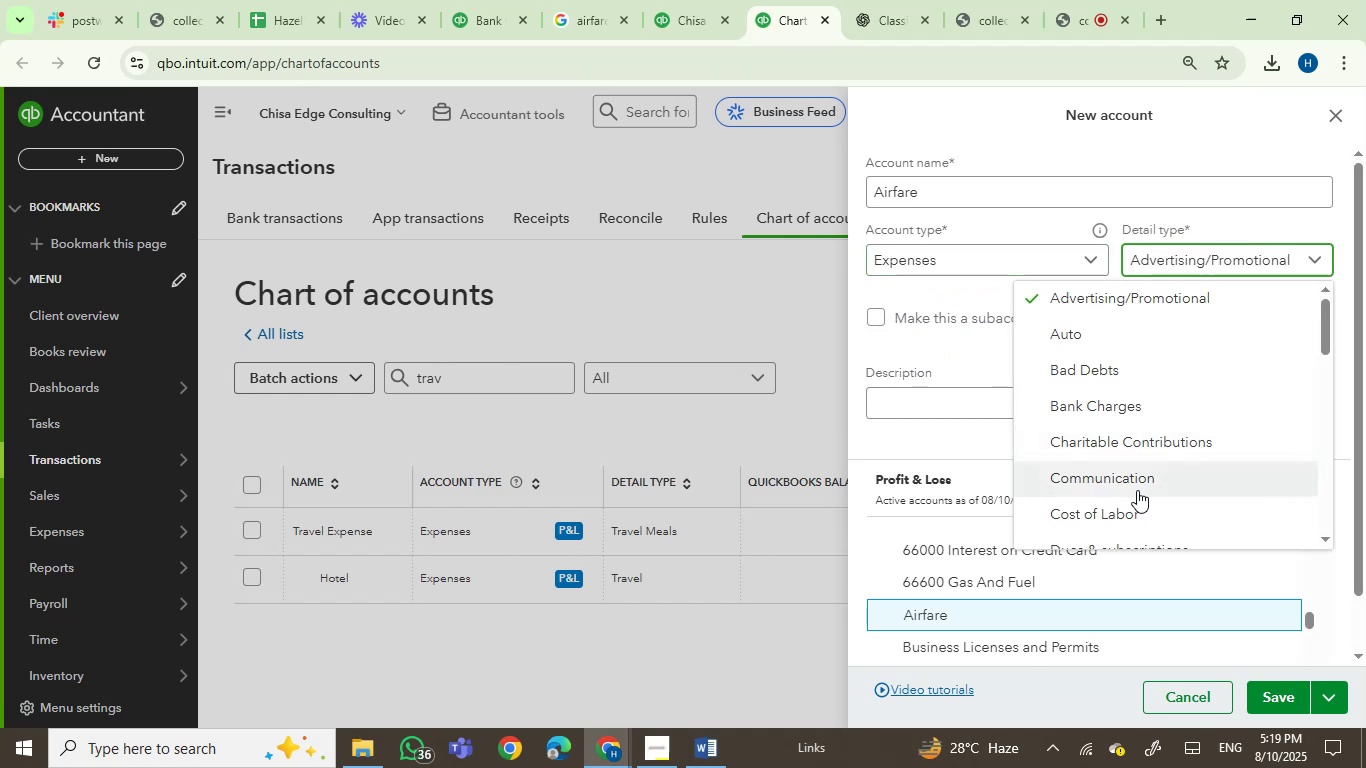 
left_click_drag(start_coordinate=[1324, 334], to_coordinate=[1317, 510])
 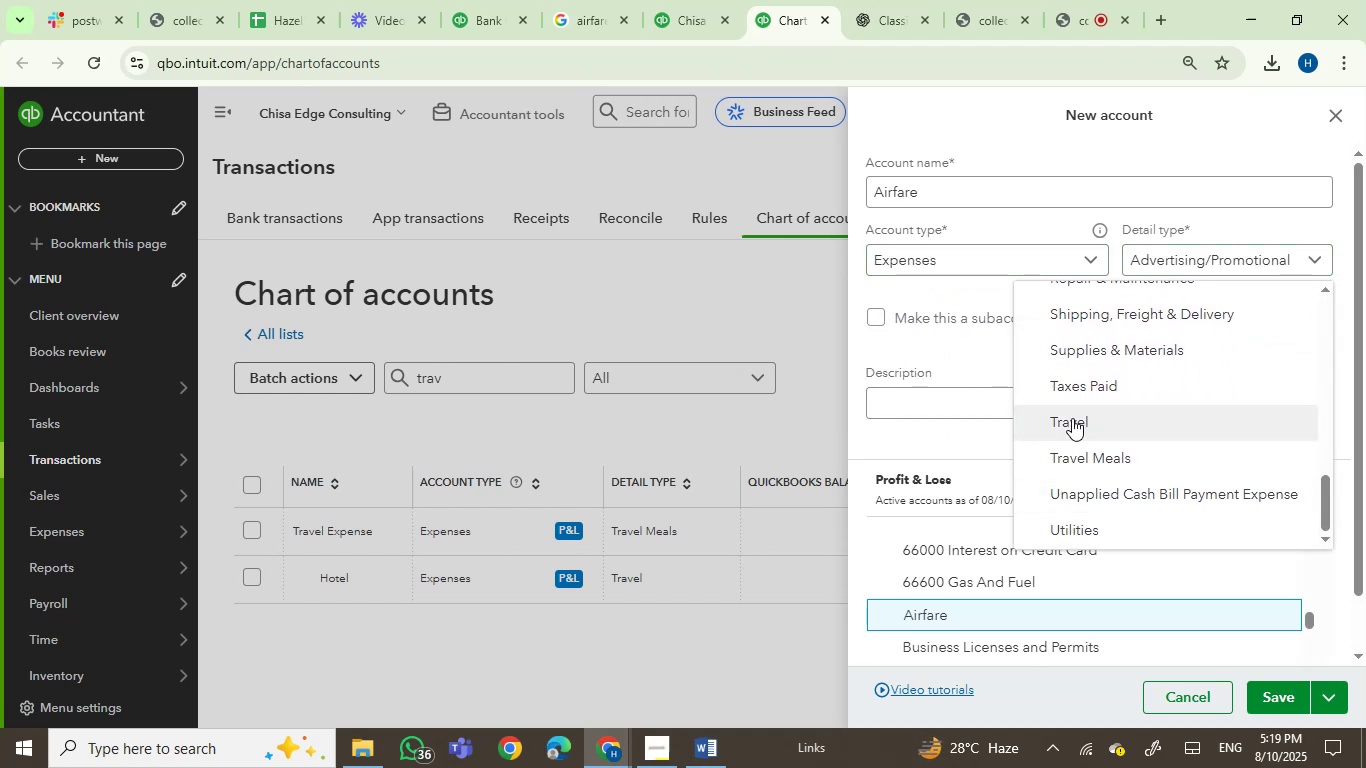 
left_click([1072, 417])
 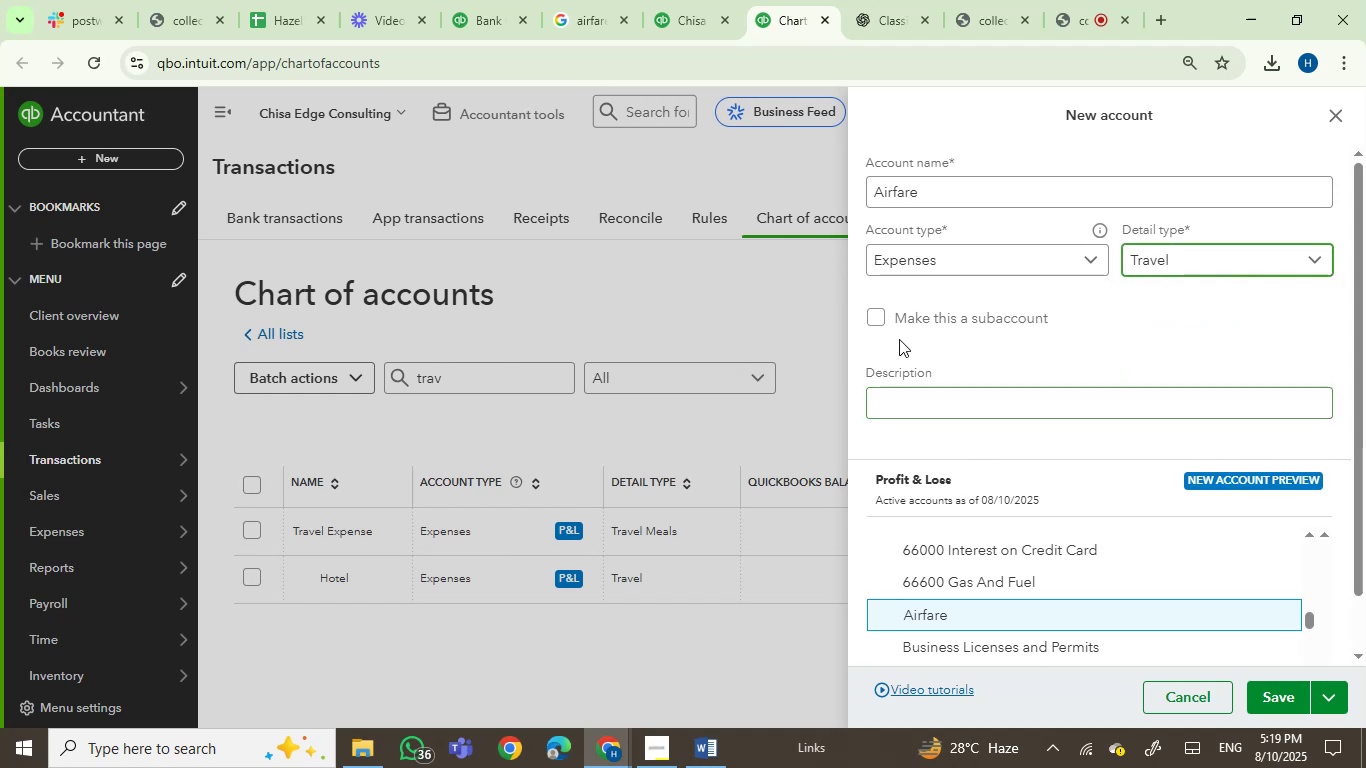 
left_click([877, 313])
 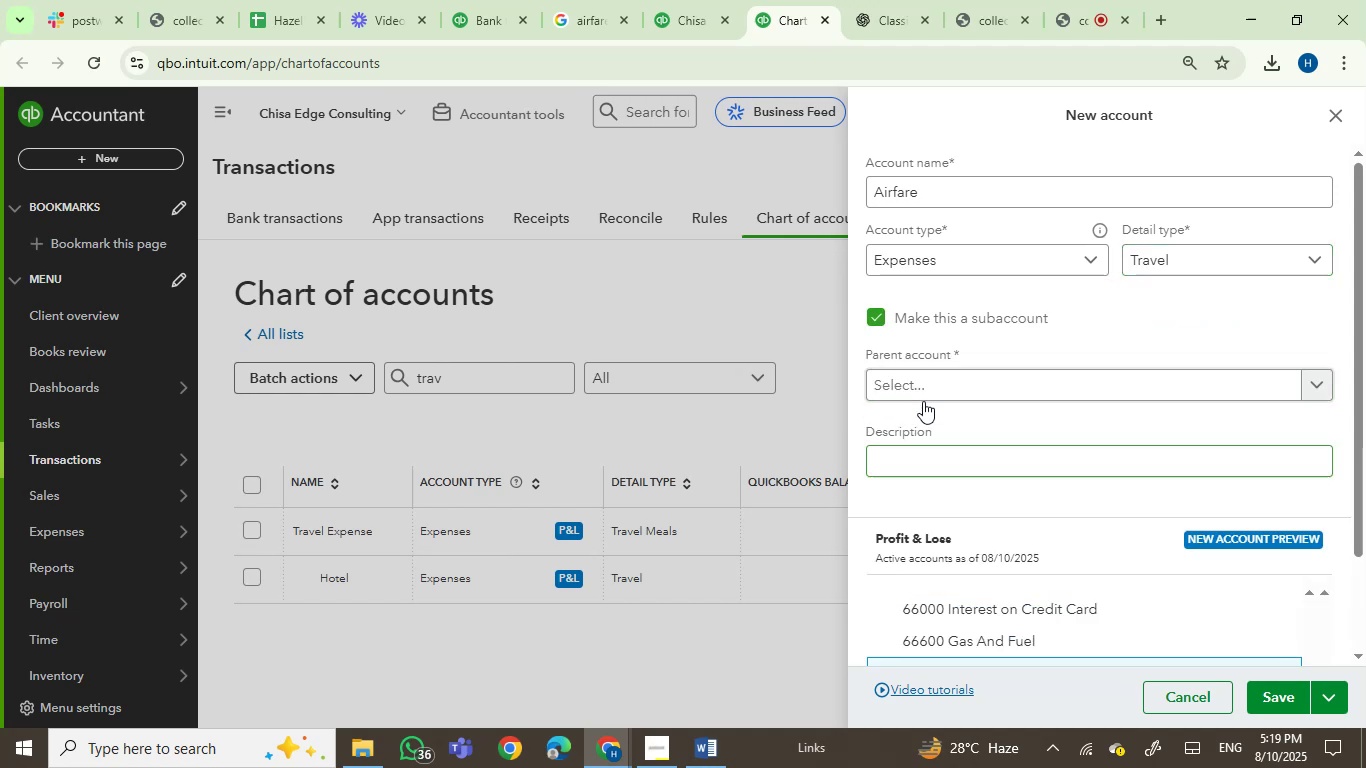 
left_click([924, 401])
 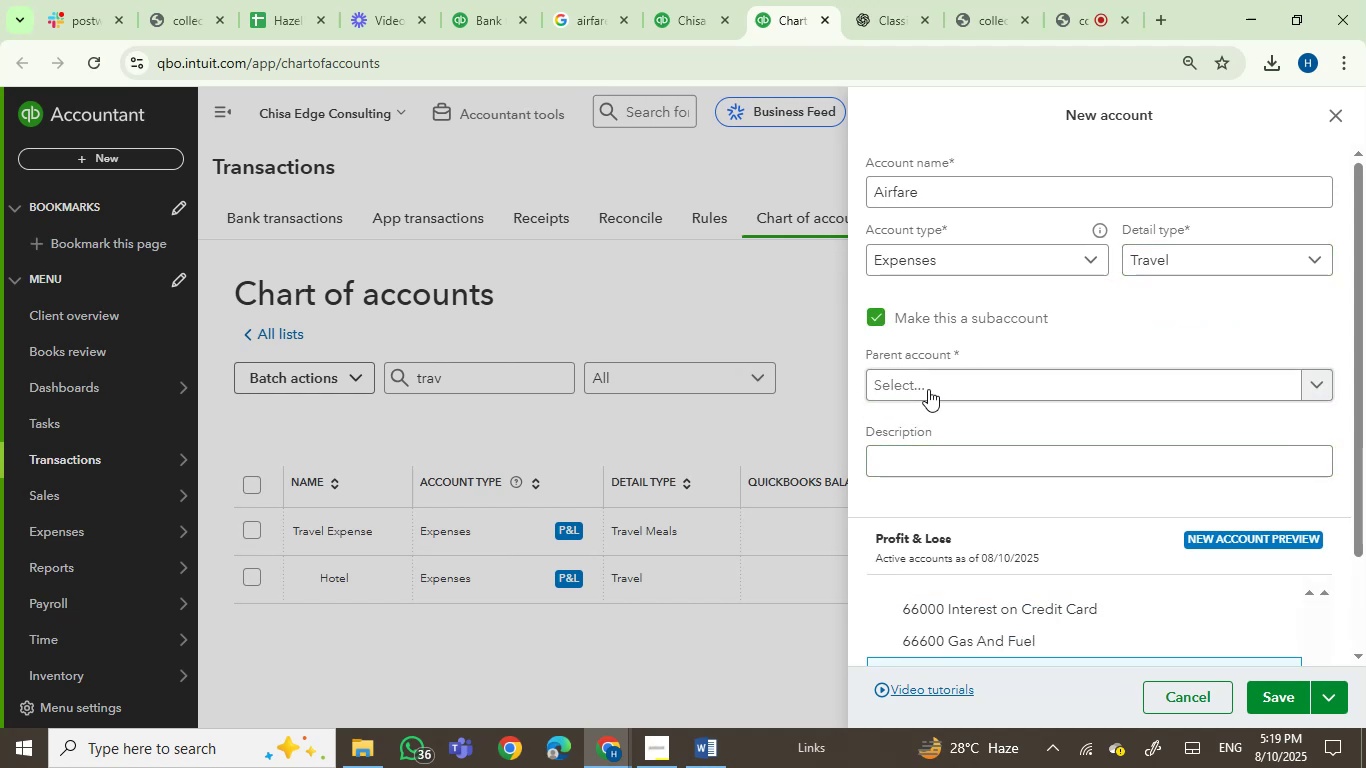 
left_click([928, 388])
 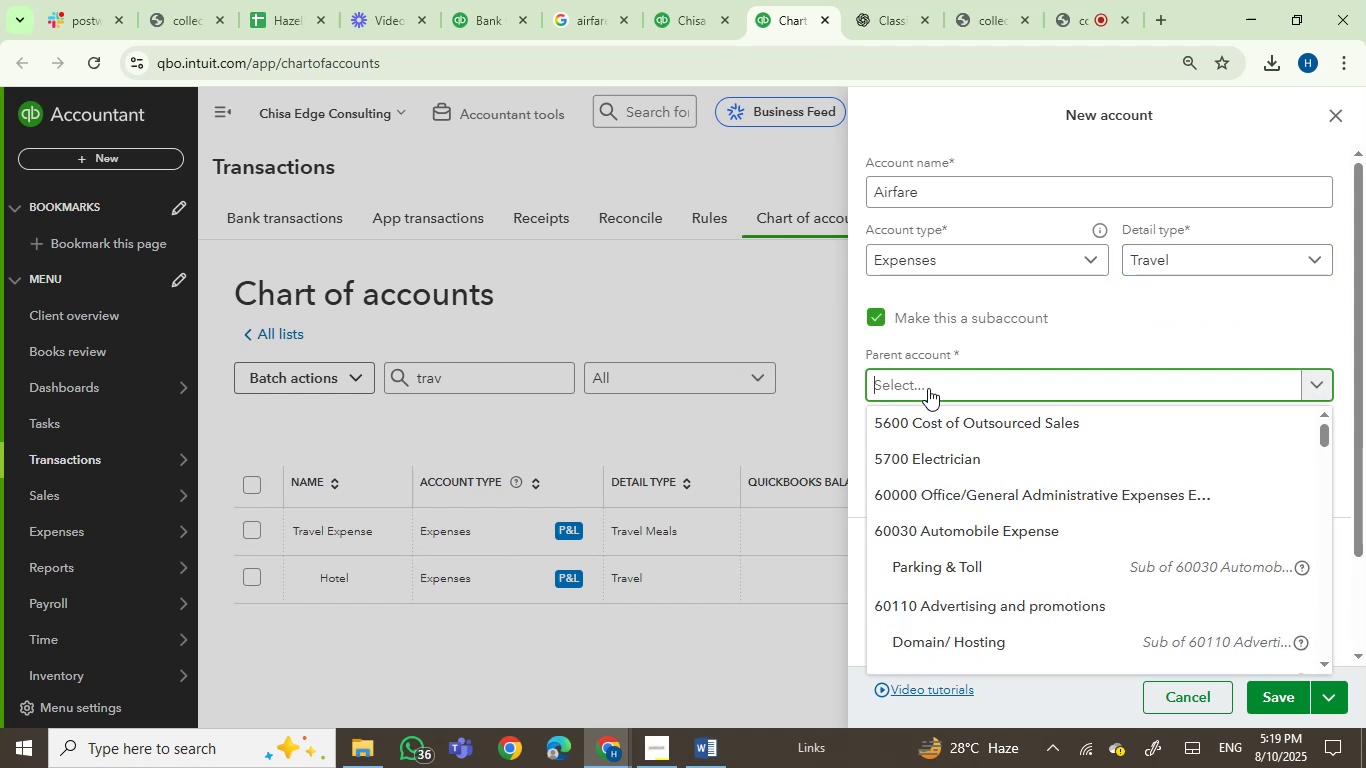 
type(trav)
 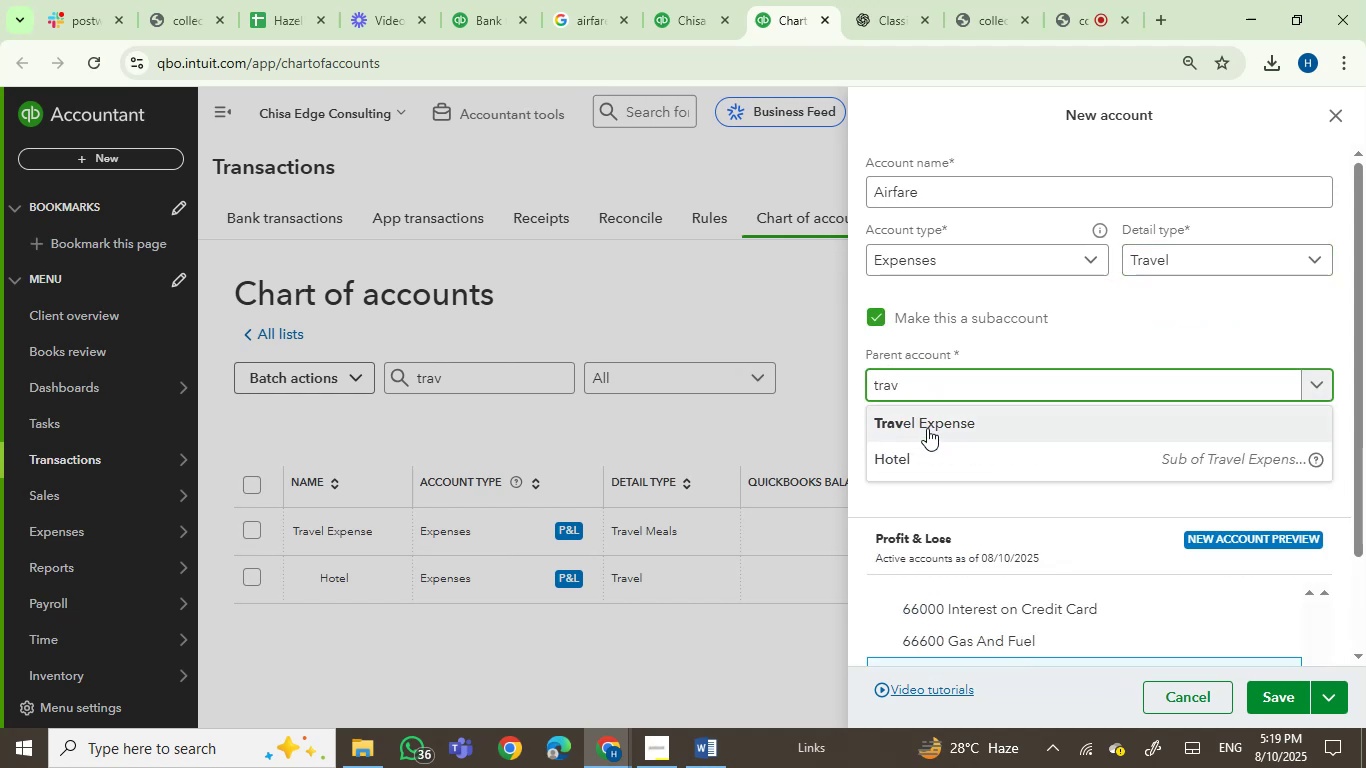 
left_click([927, 428])
 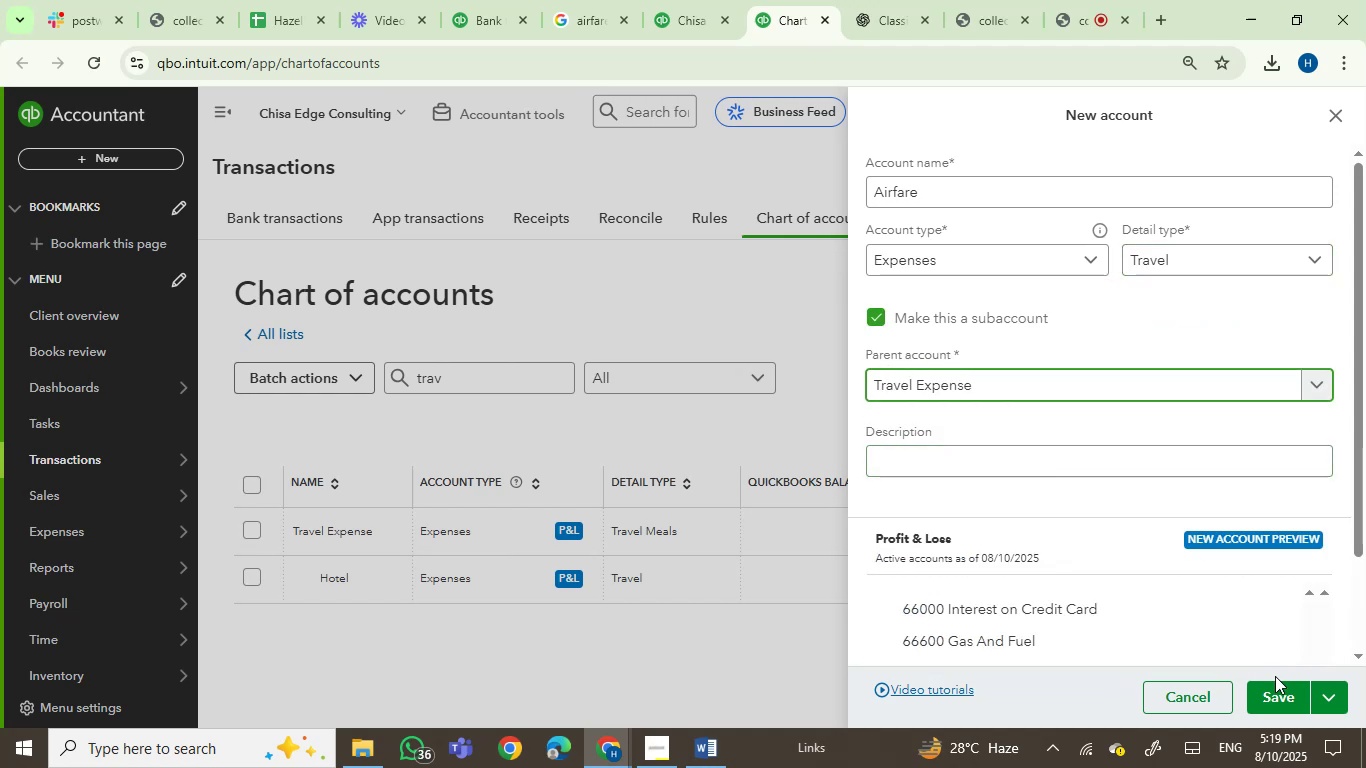 
left_click([1276, 706])
 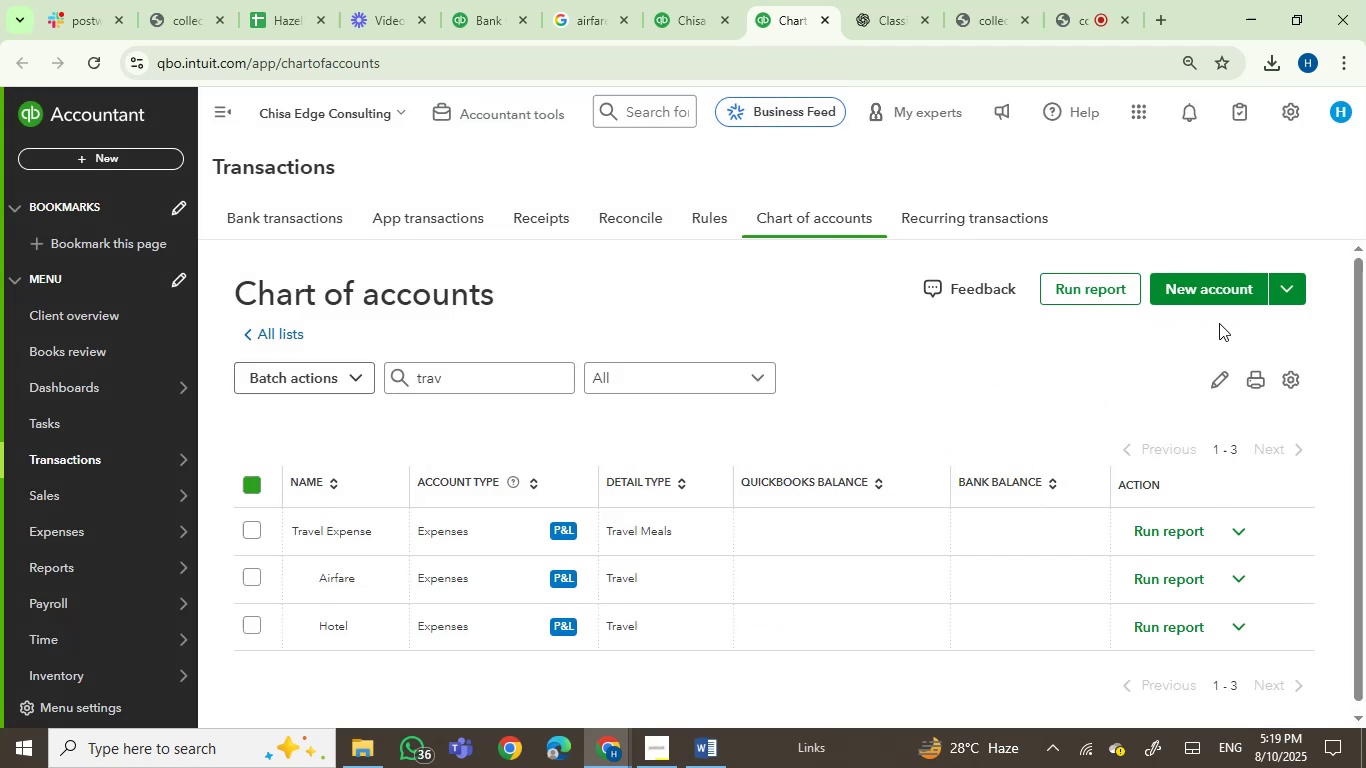 
left_click([1203, 285])
 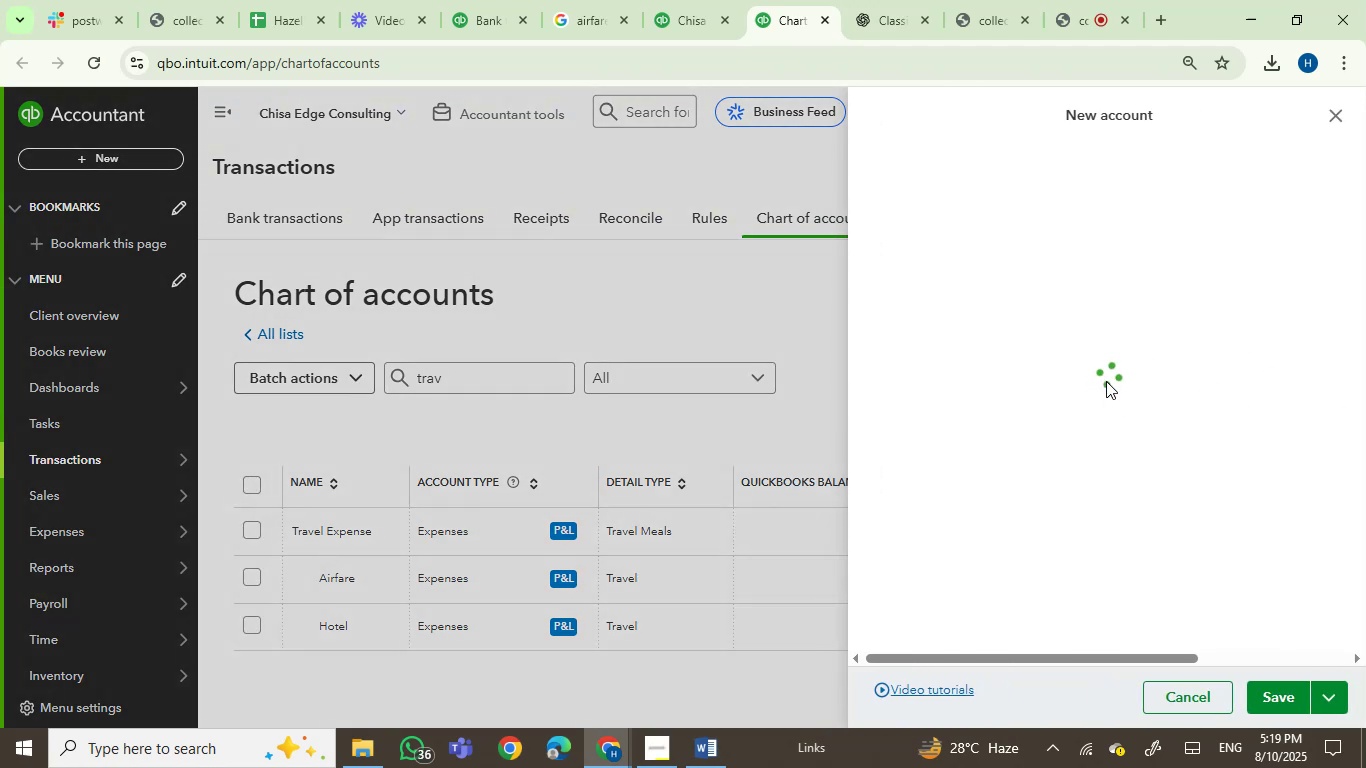 
wait(15.06)
 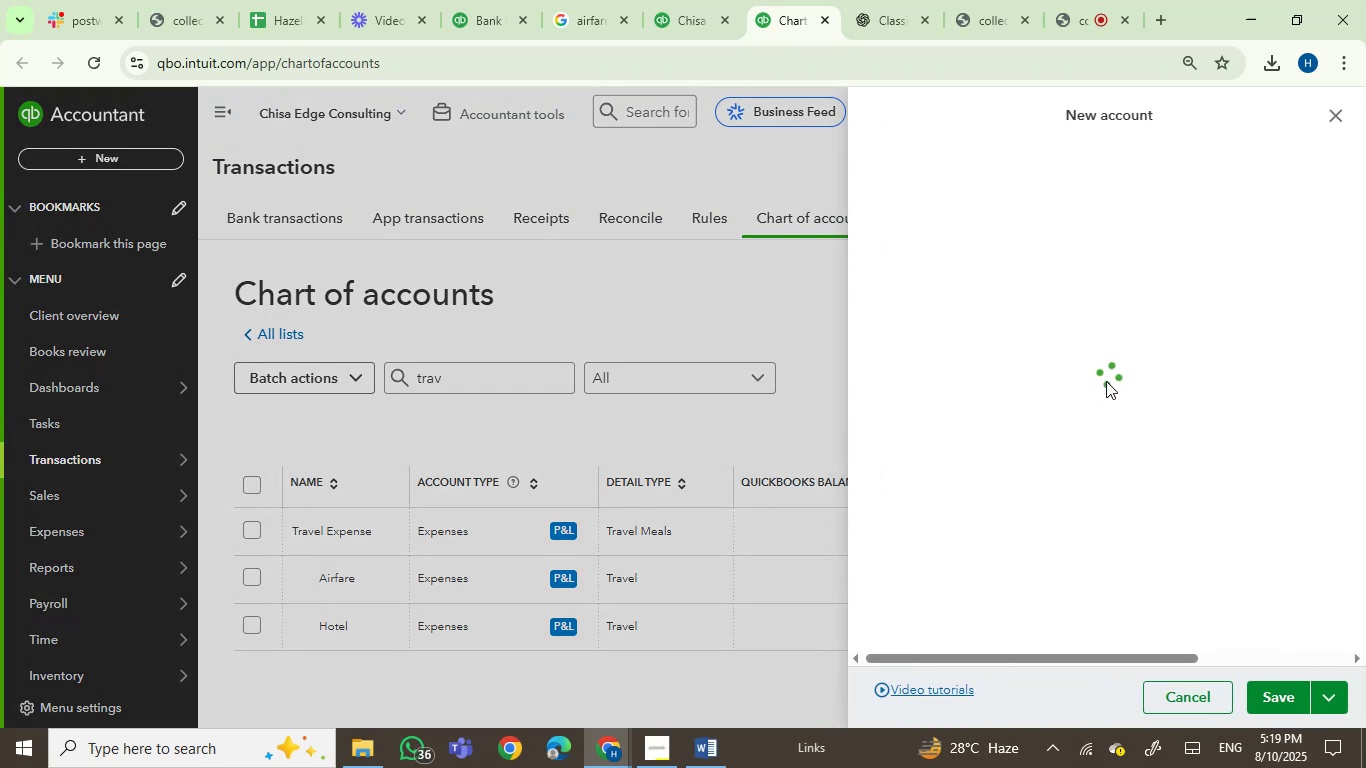 
double_click([1090, 751])
 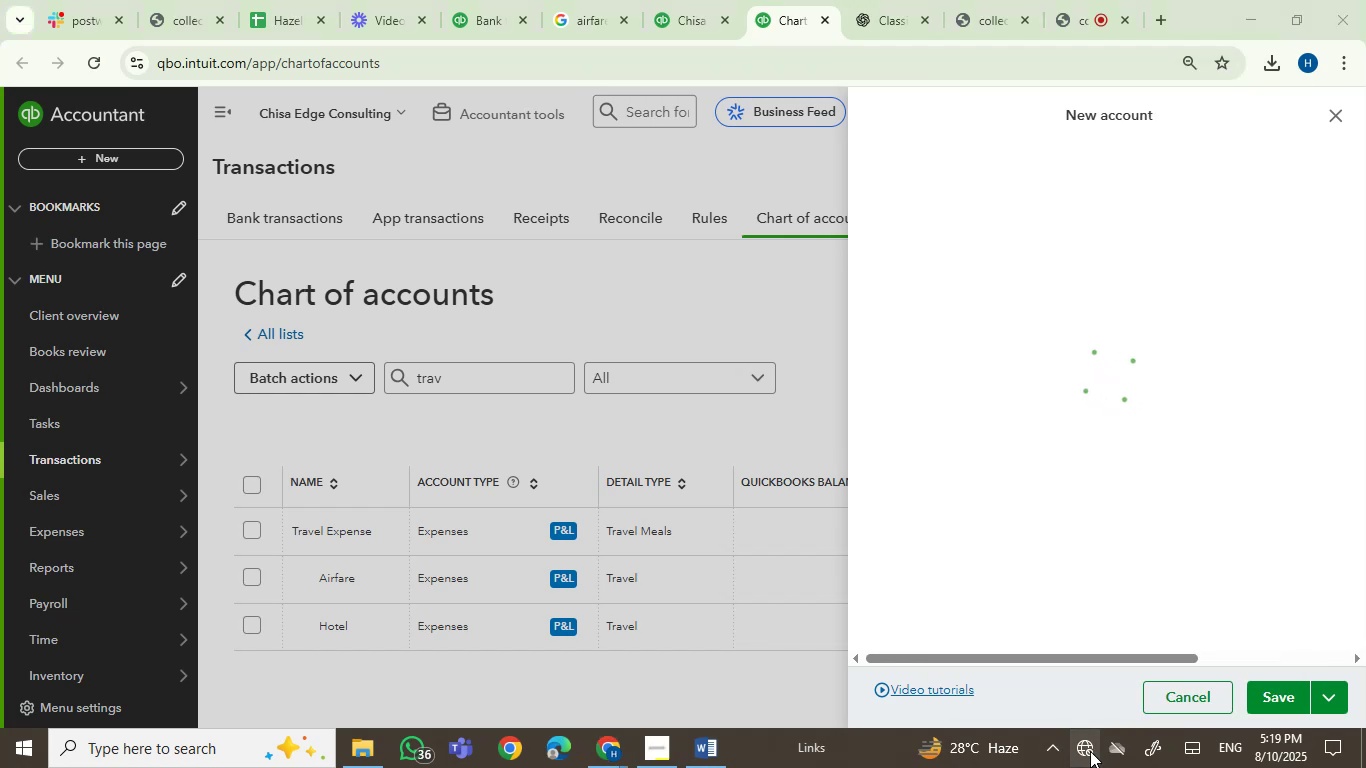 
left_click([1090, 751])
 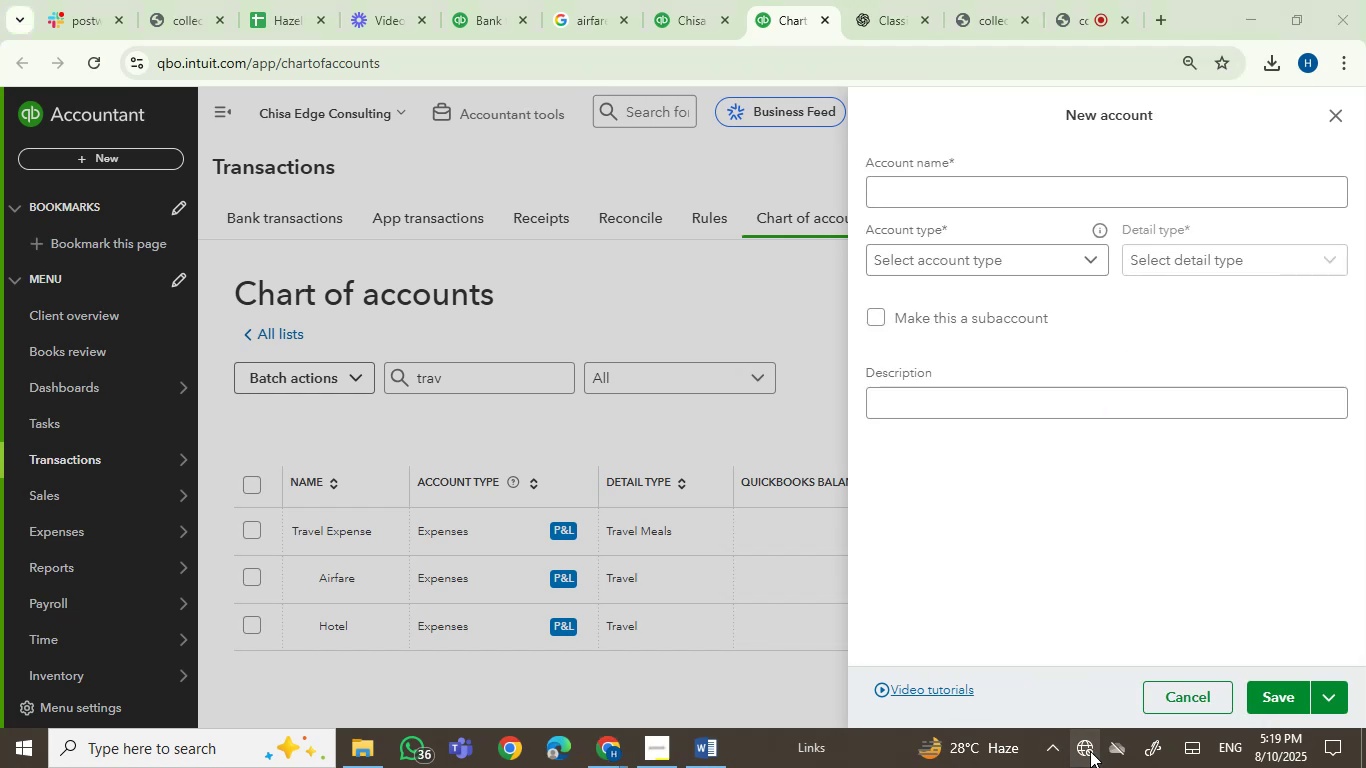 
left_click([1090, 751])
 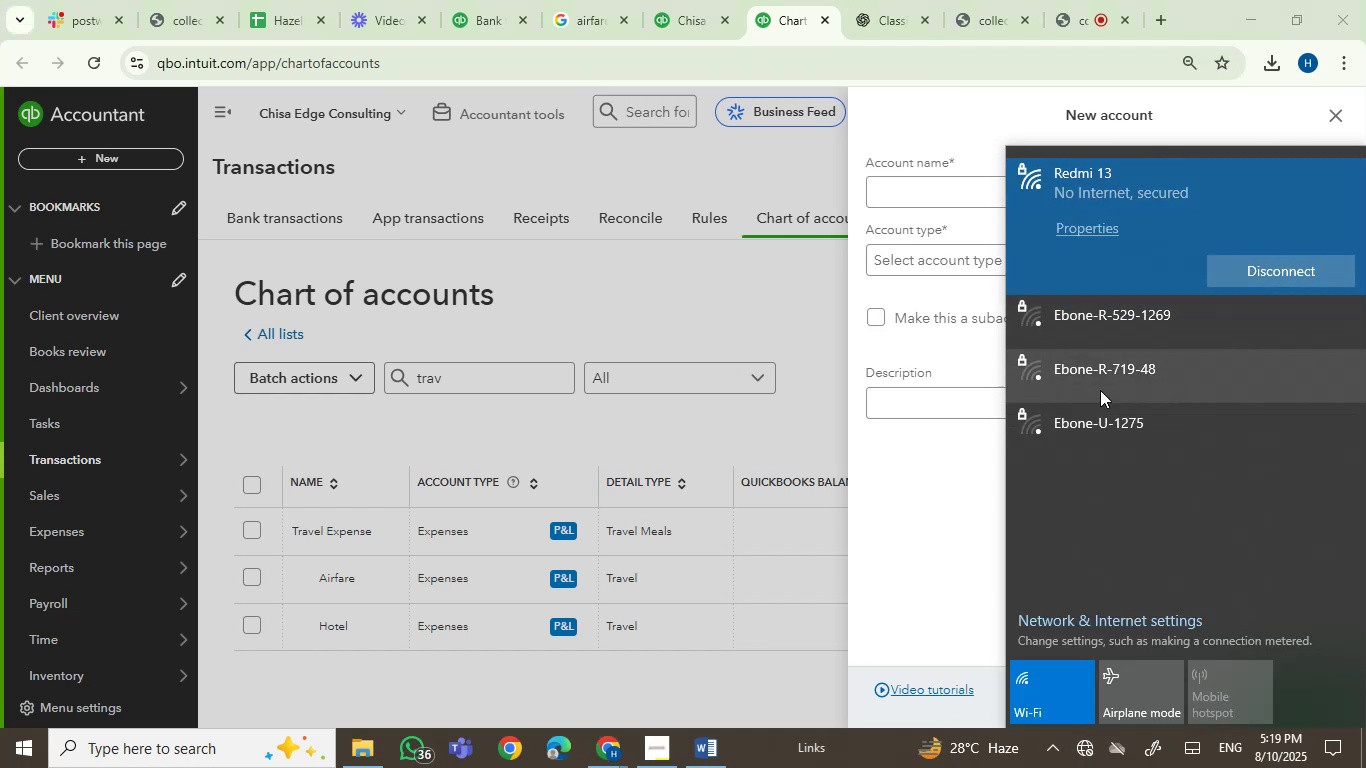 
left_click([1054, 689])
 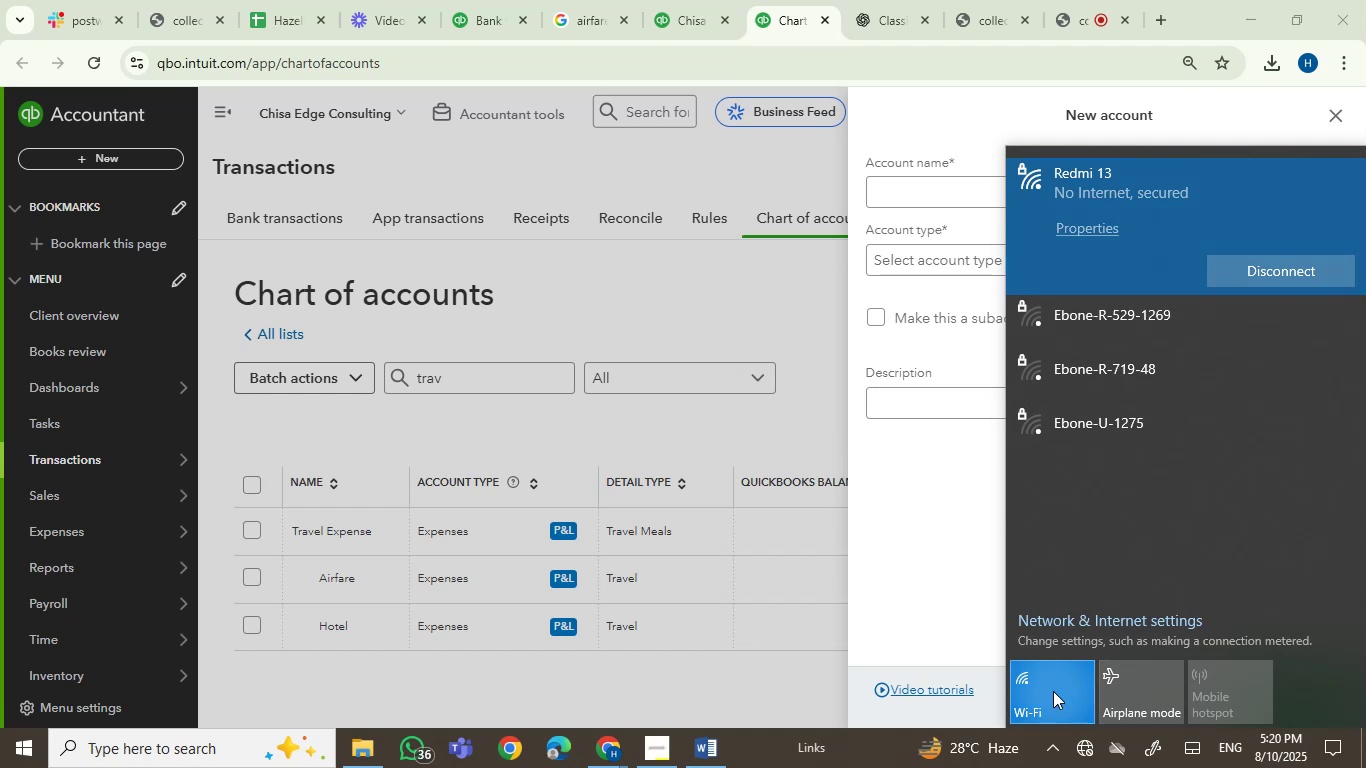 
left_click([1053, 691])
 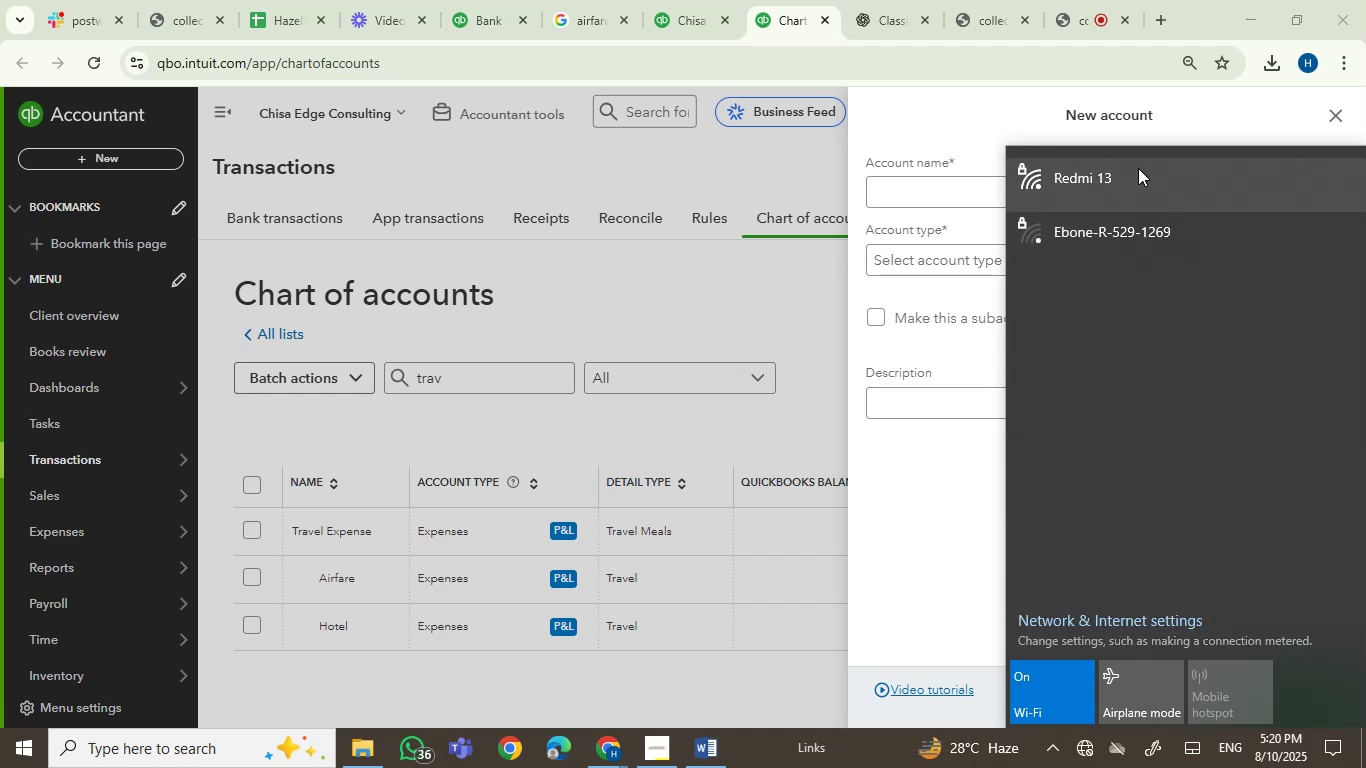 
left_click([1095, 179])
 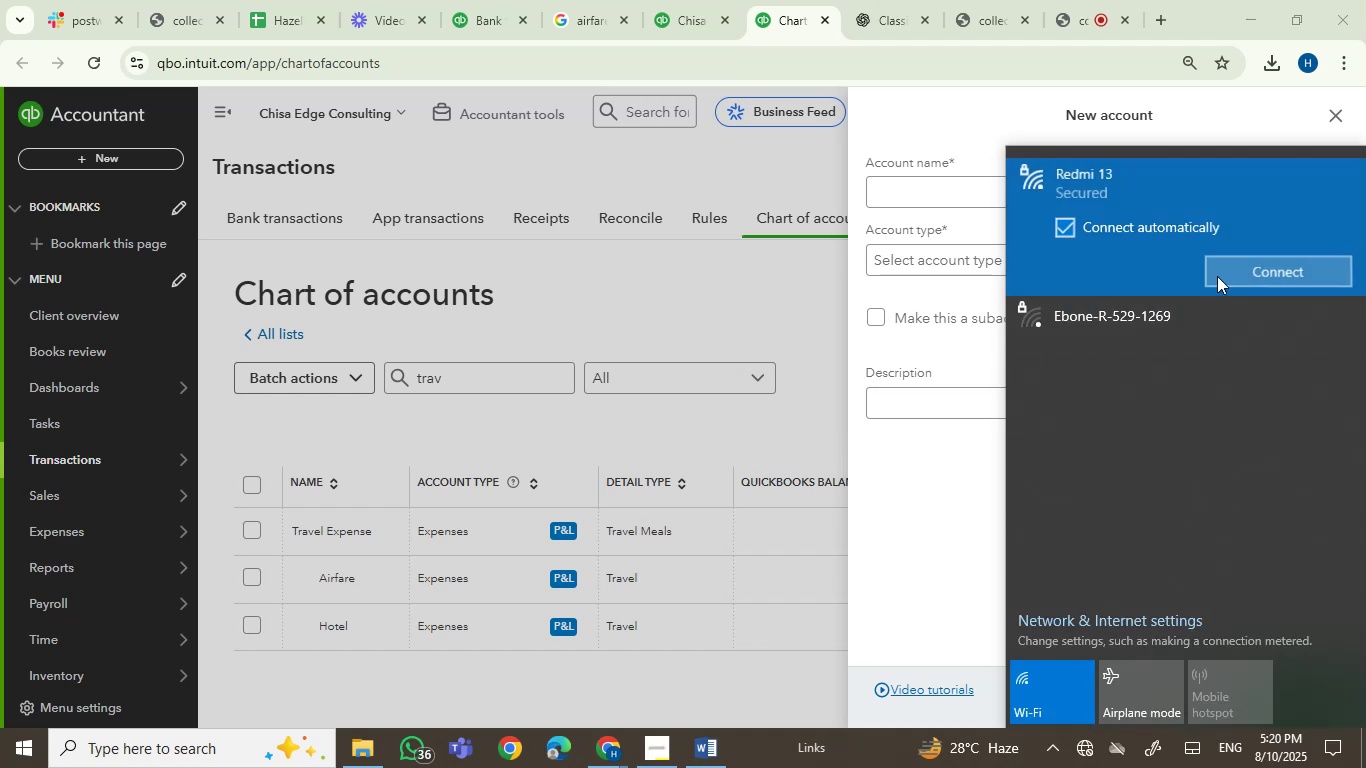 
left_click([1229, 274])
 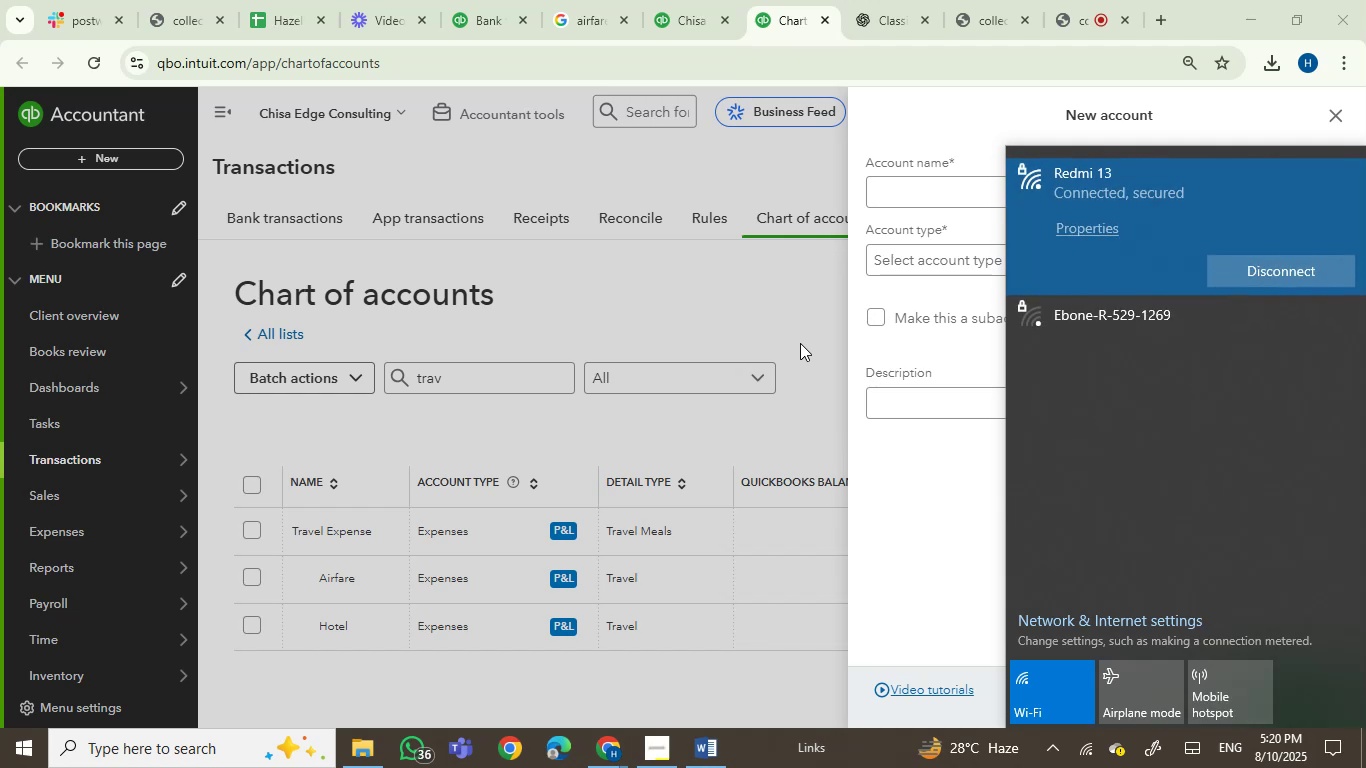 
wait(7.16)
 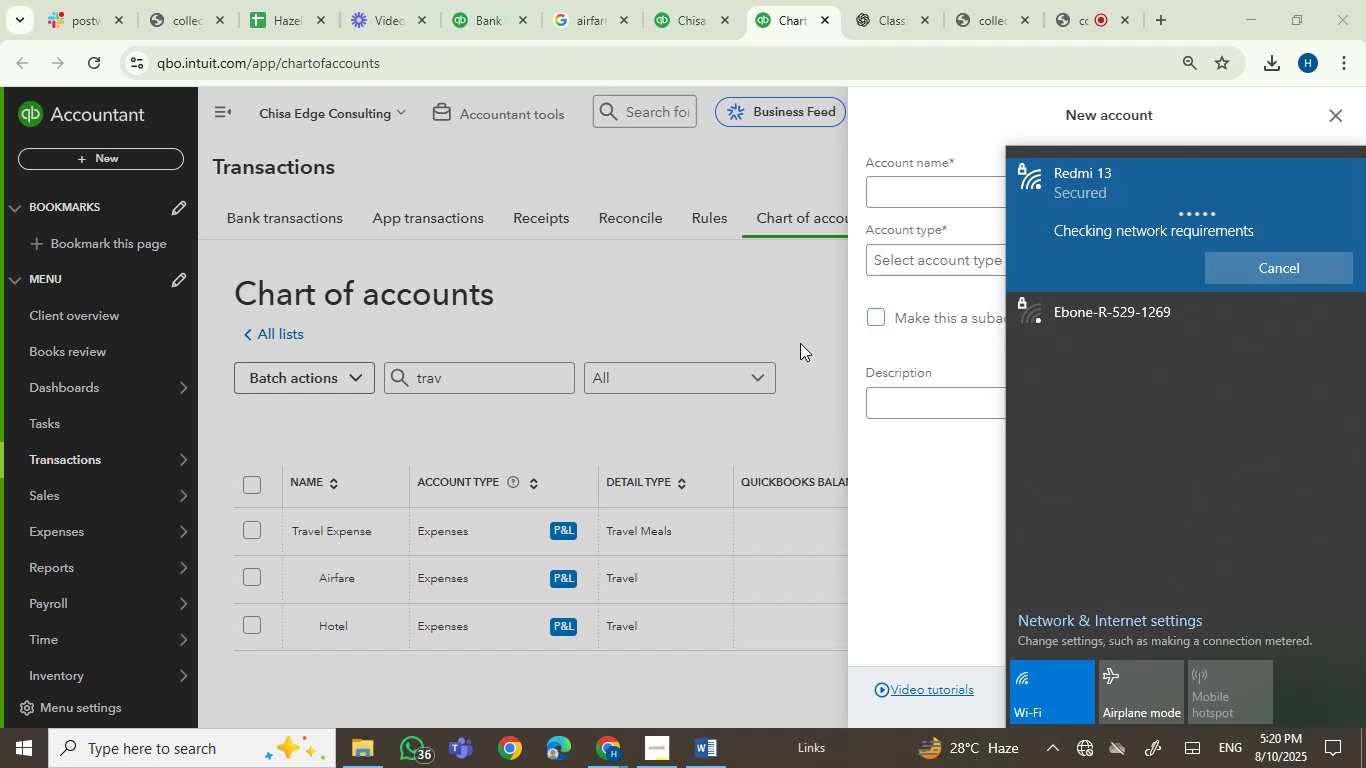 
left_click([583, 293])
 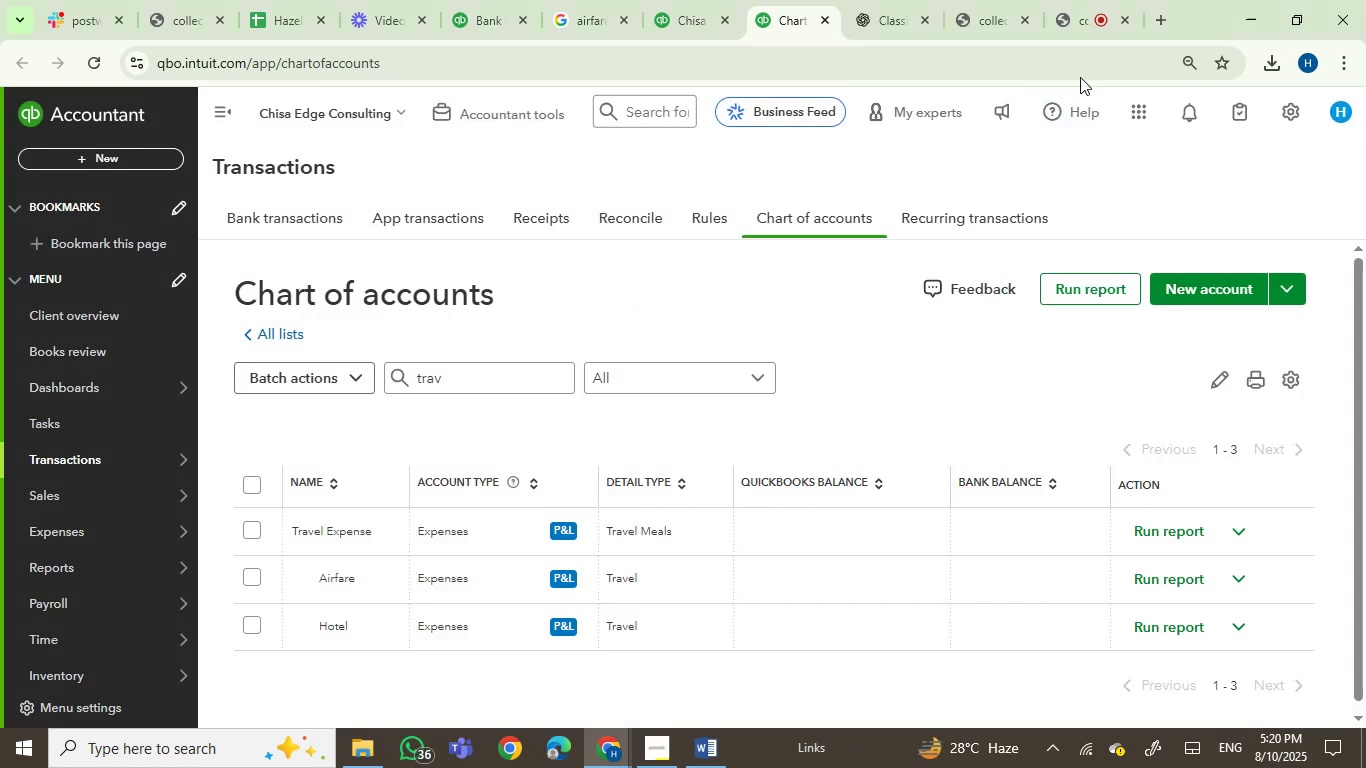 
left_click([1086, 1])
 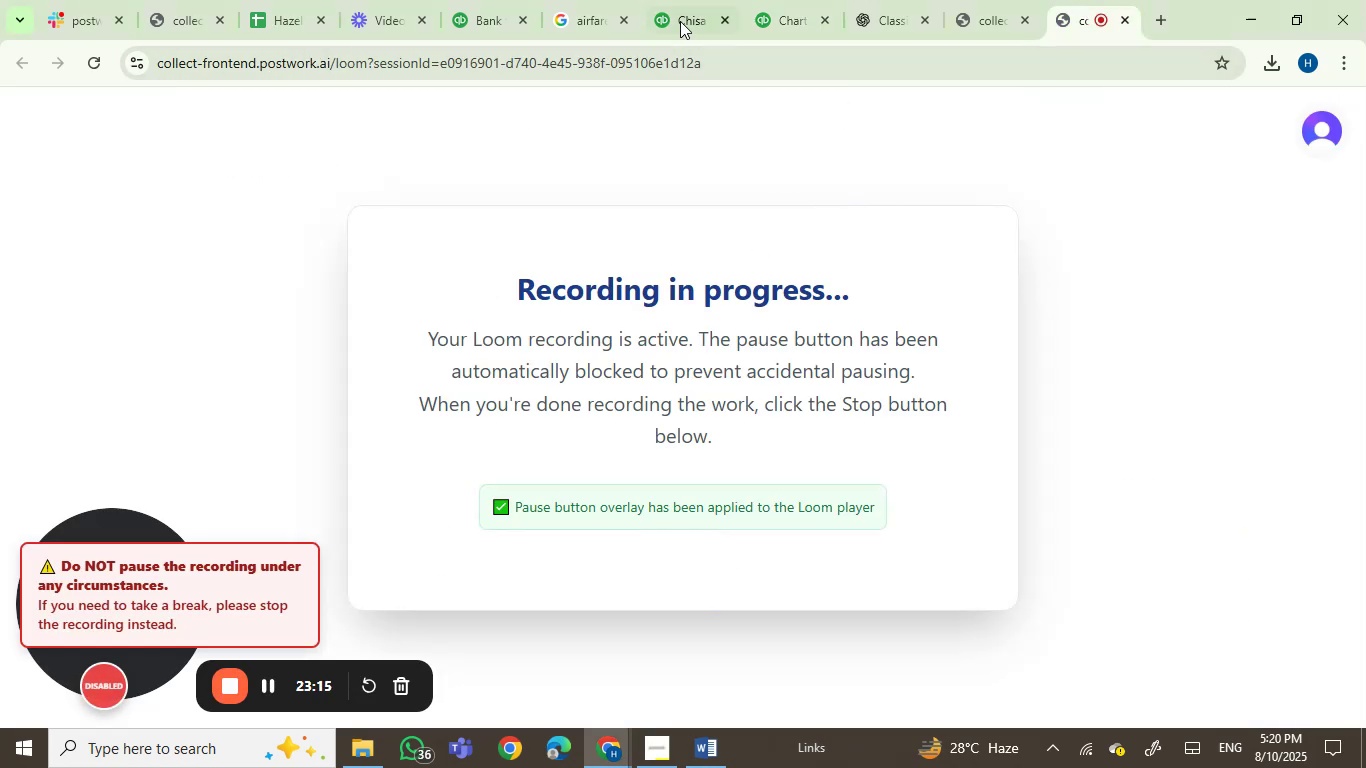 
left_click([679, 0])
 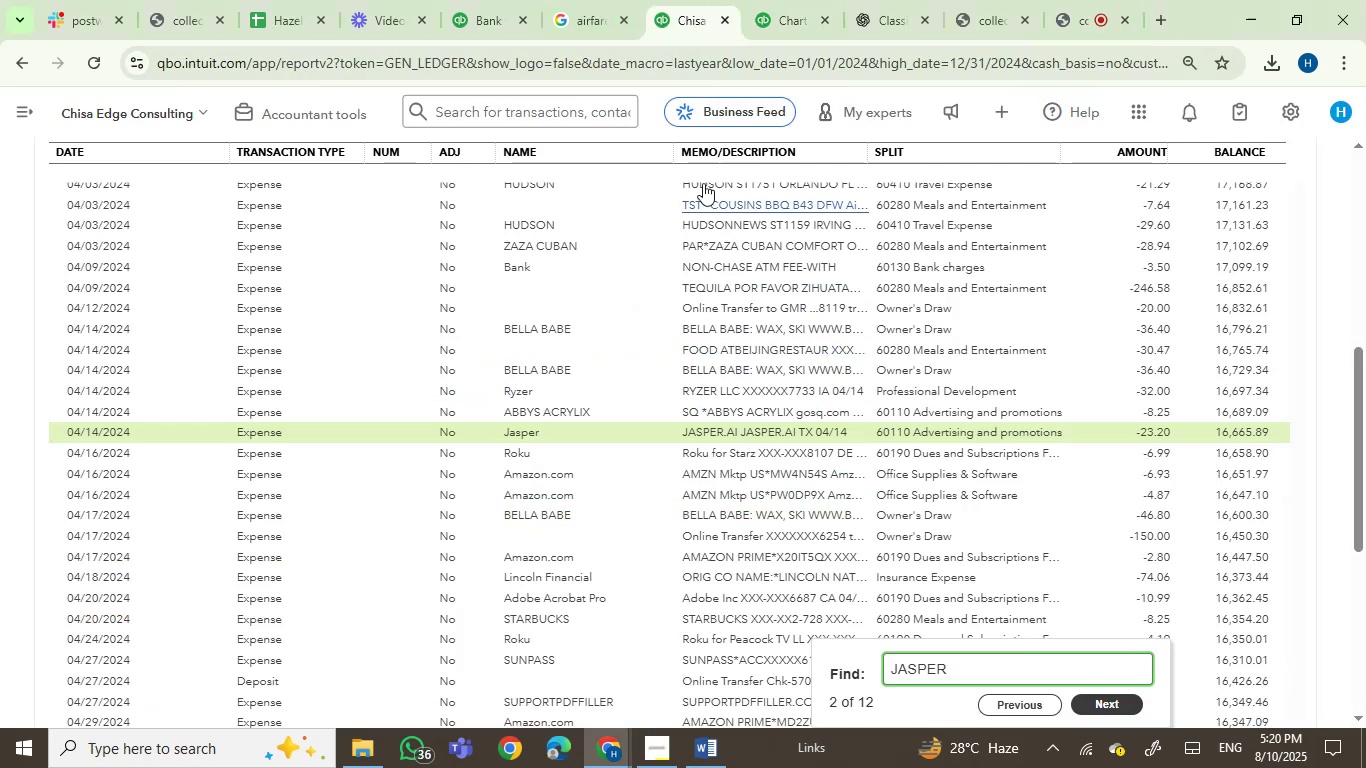 
left_click([776, 7])
 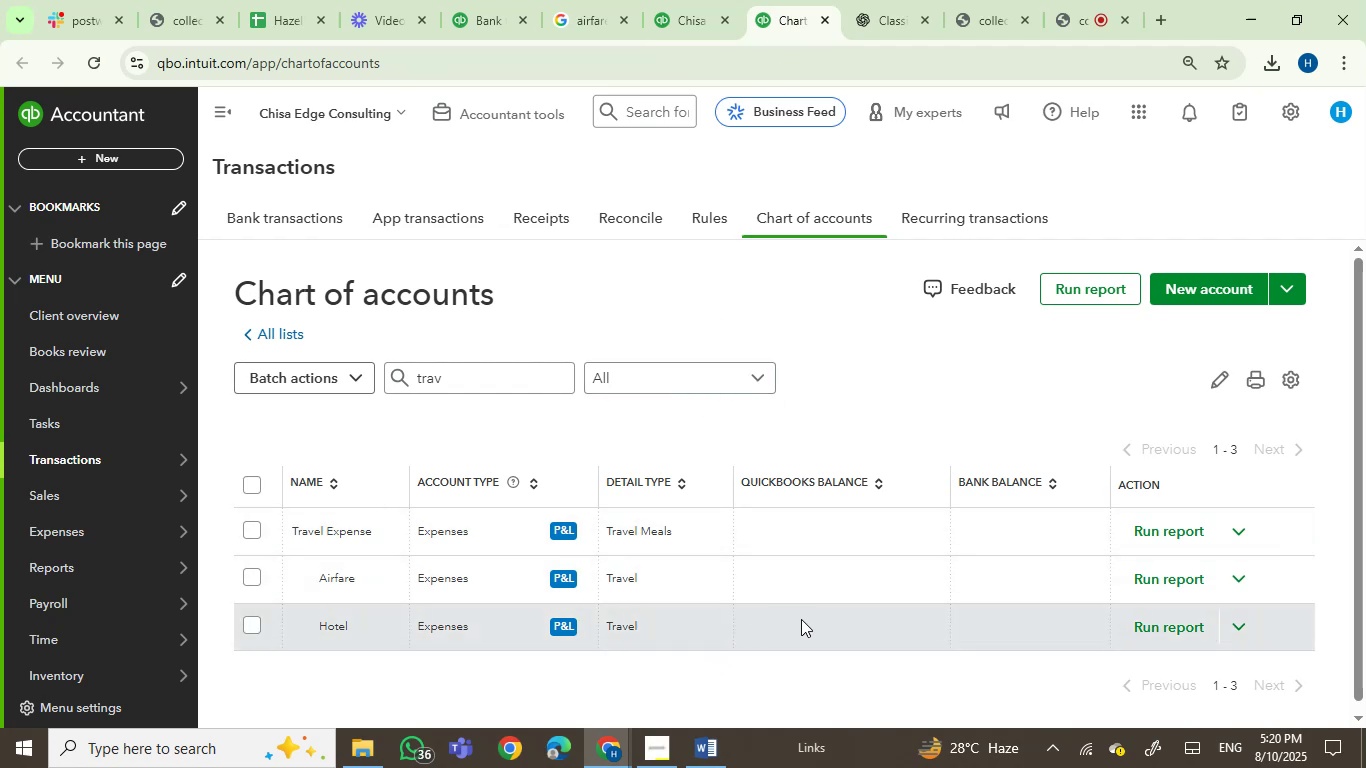 
wait(8.12)
 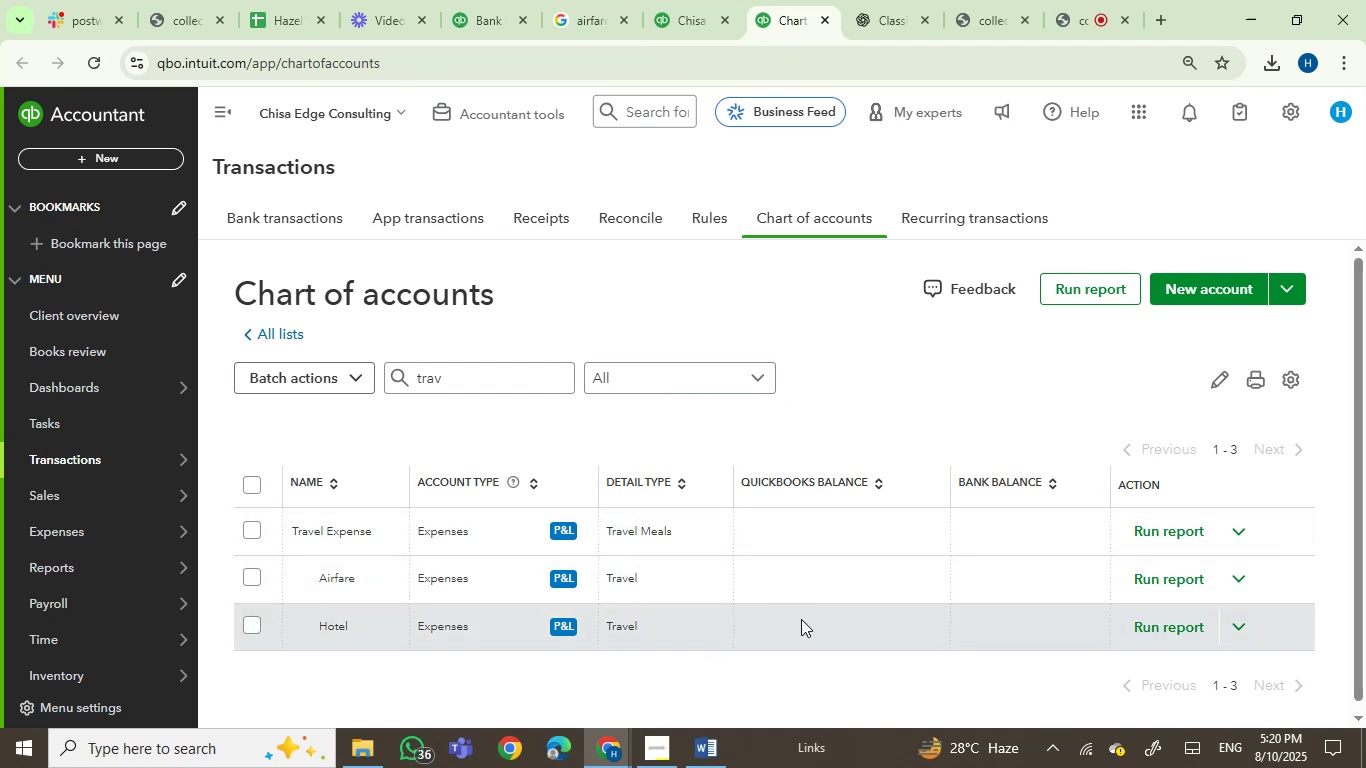 
left_click([1068, 6])
 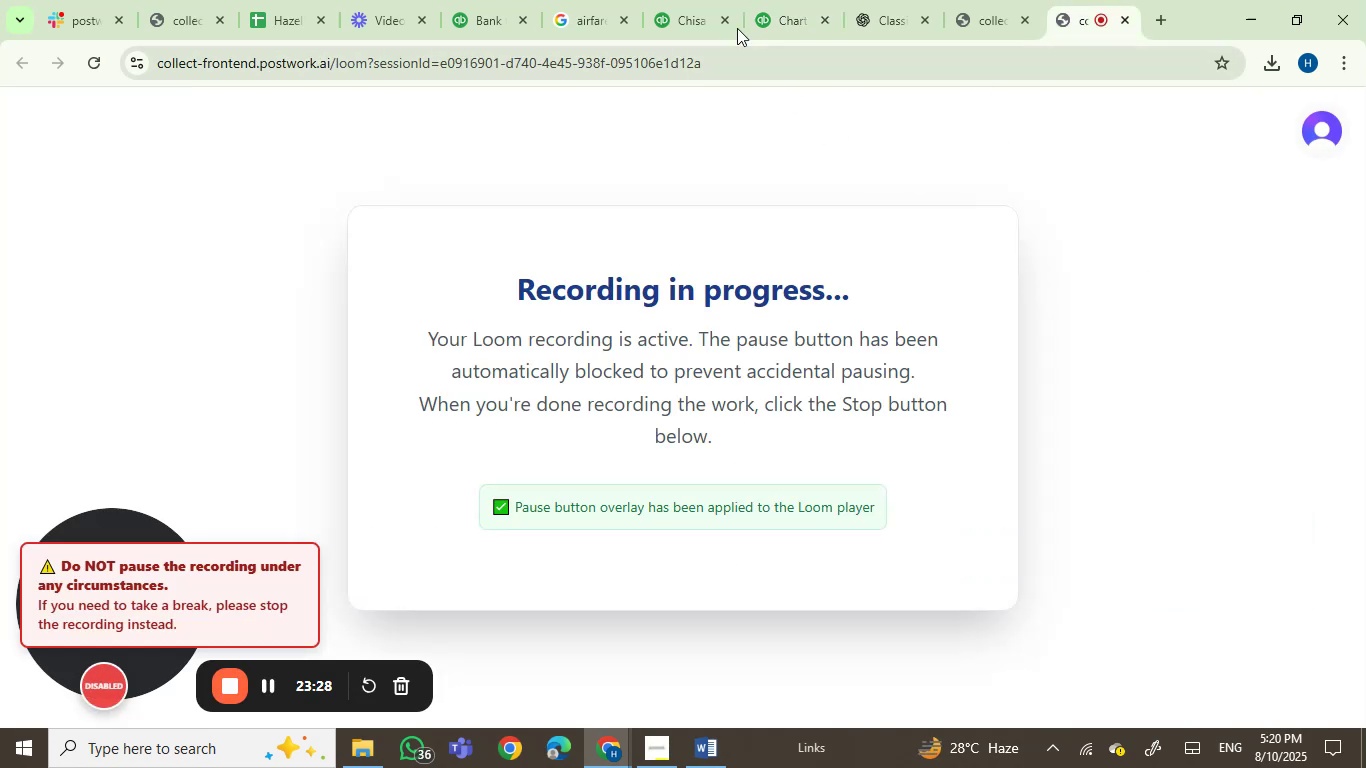 
left_click([695, 5])
 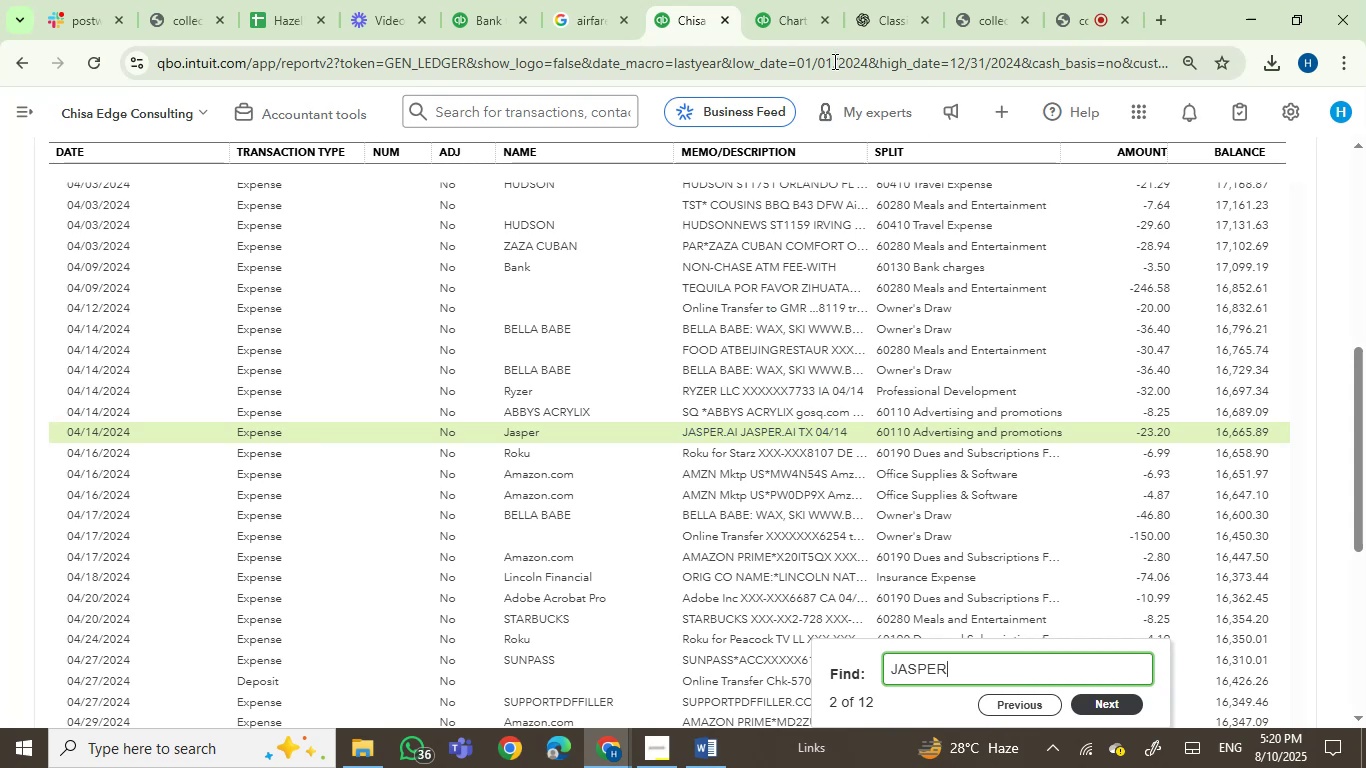 
left_click([795, 15])
 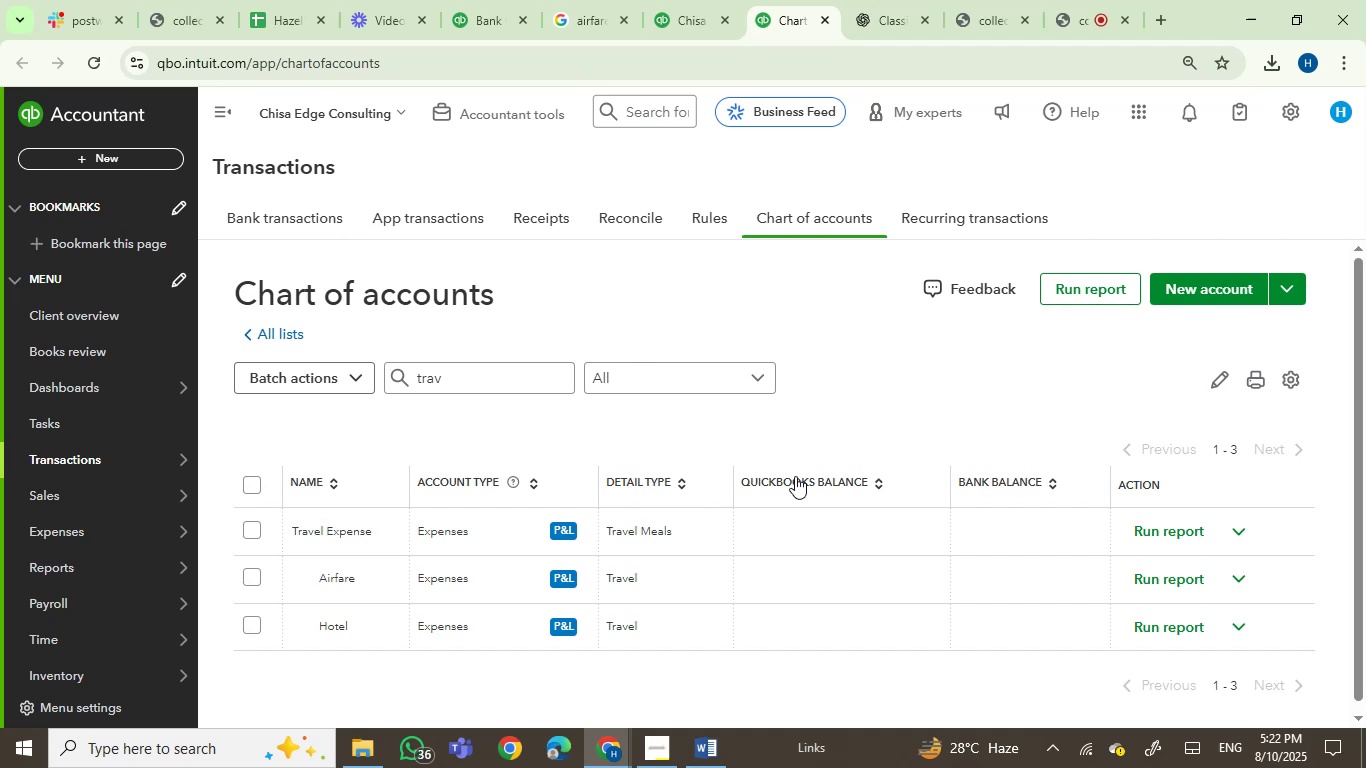 
wait(117.43)
 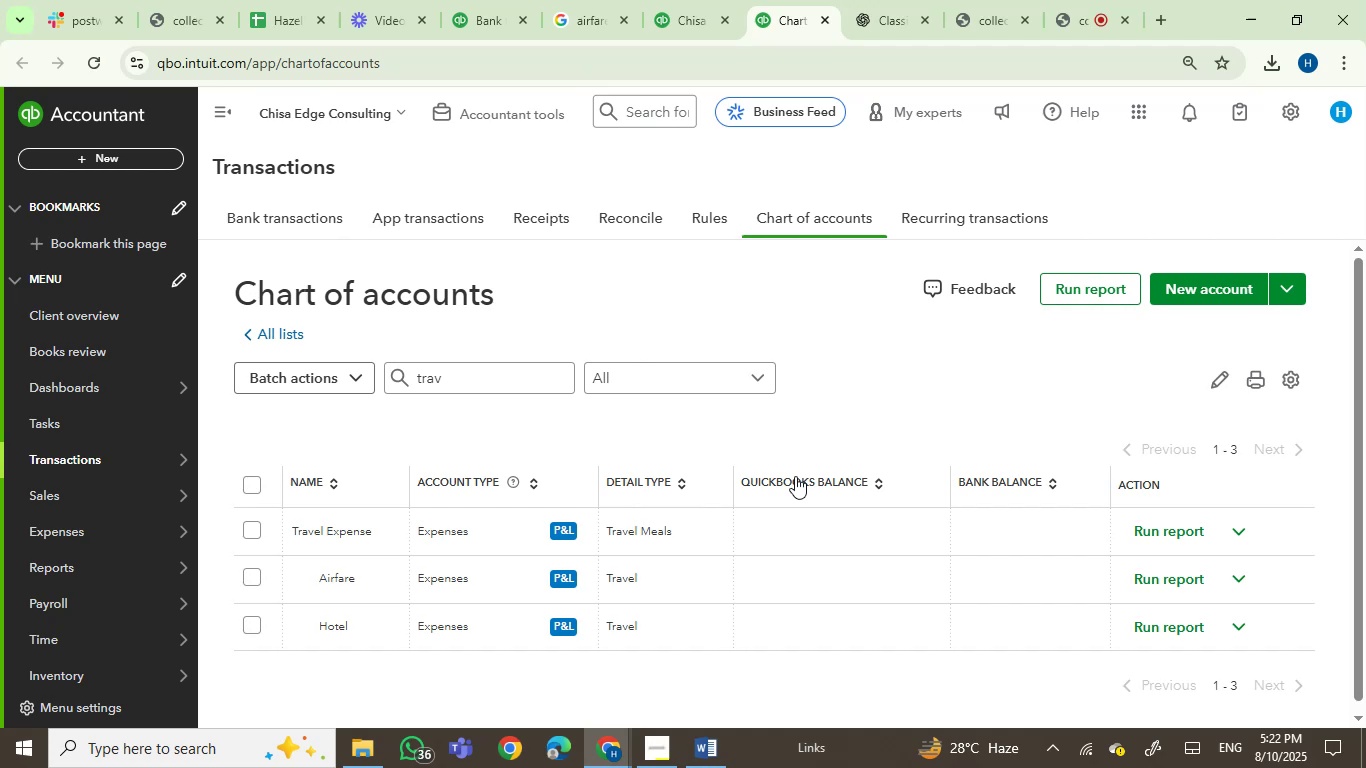 
left_click([1072, 17])
 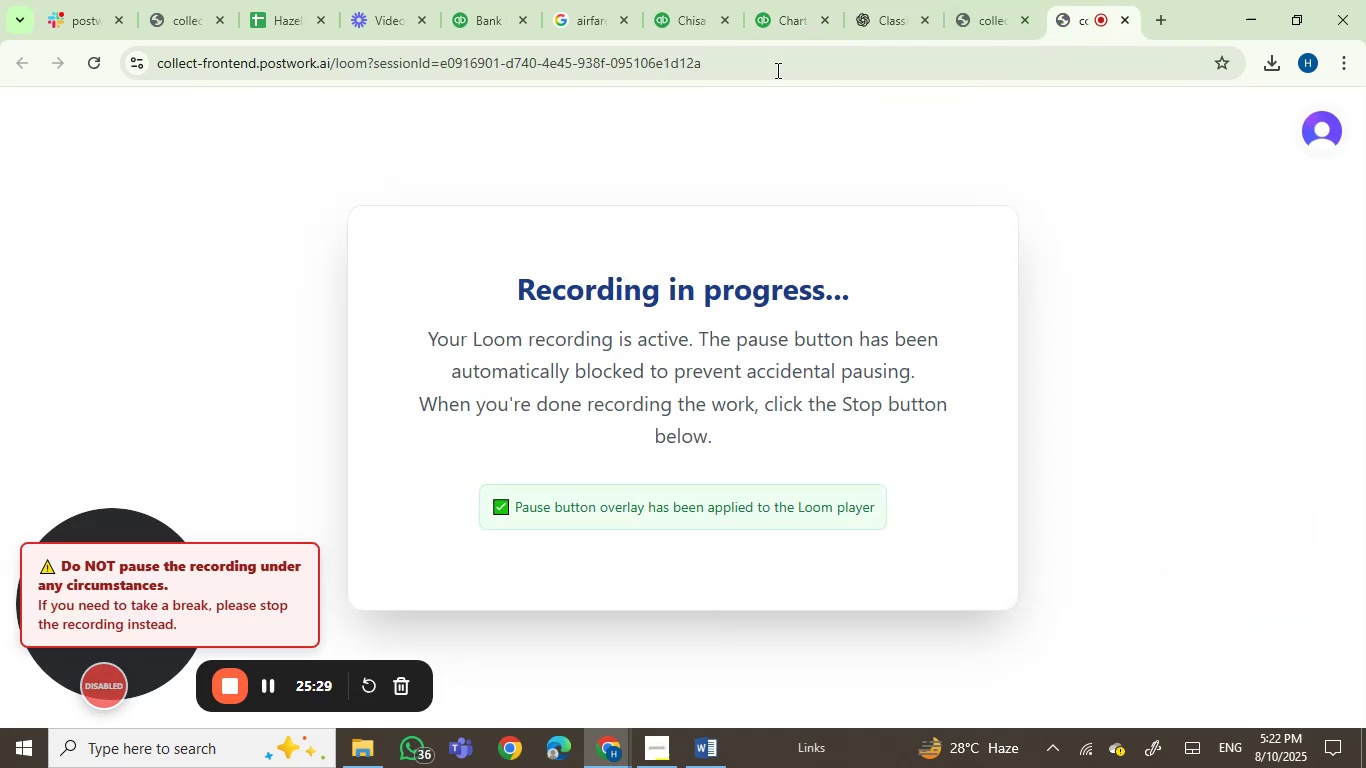 
left_click([685, 7])
 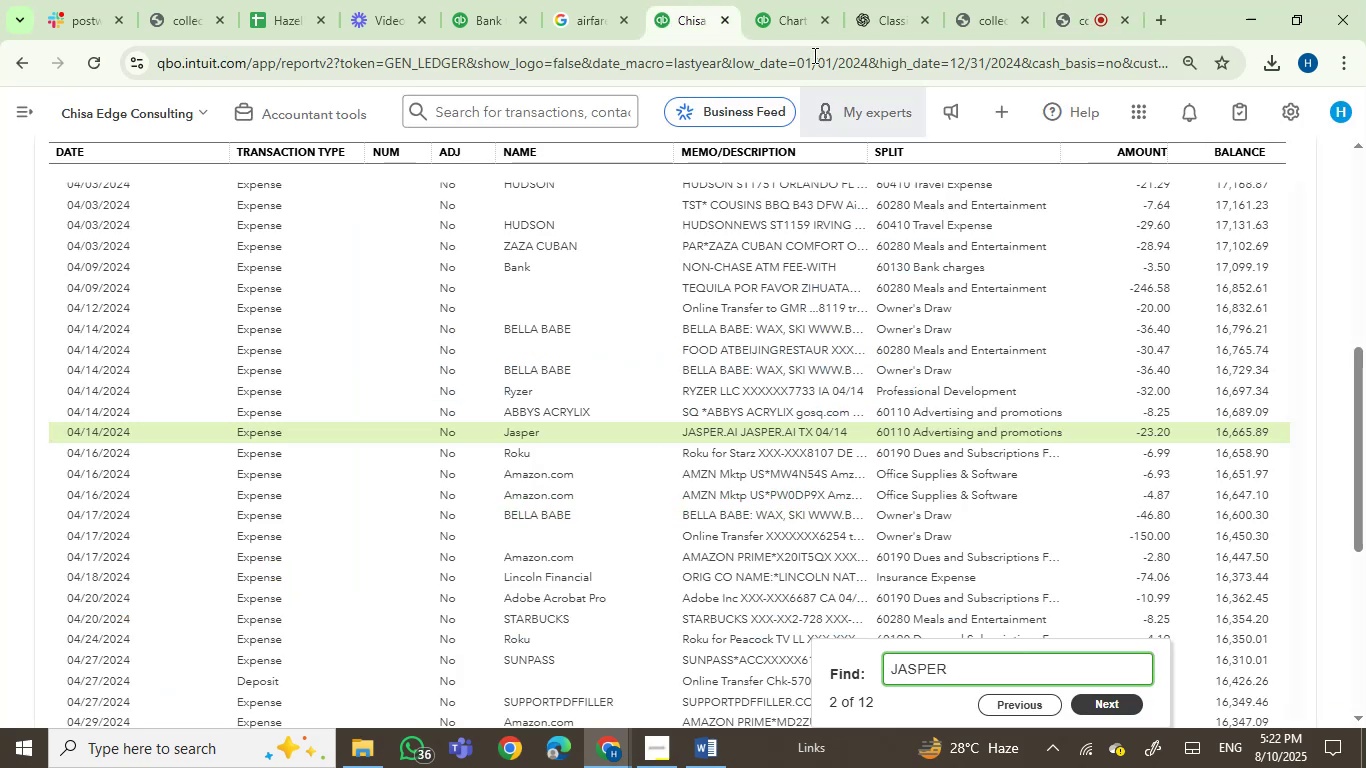 
left_click([790, 0])
 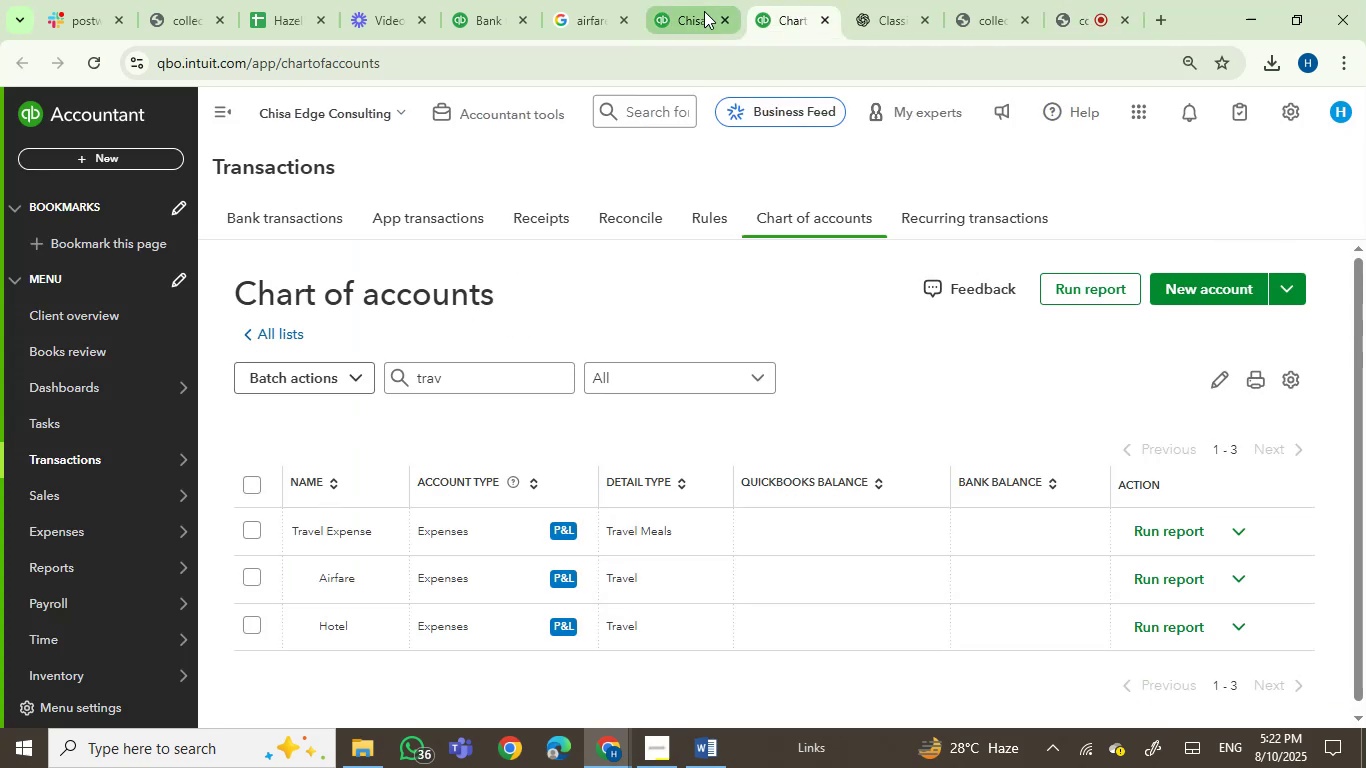 
left_click([699, 8])
 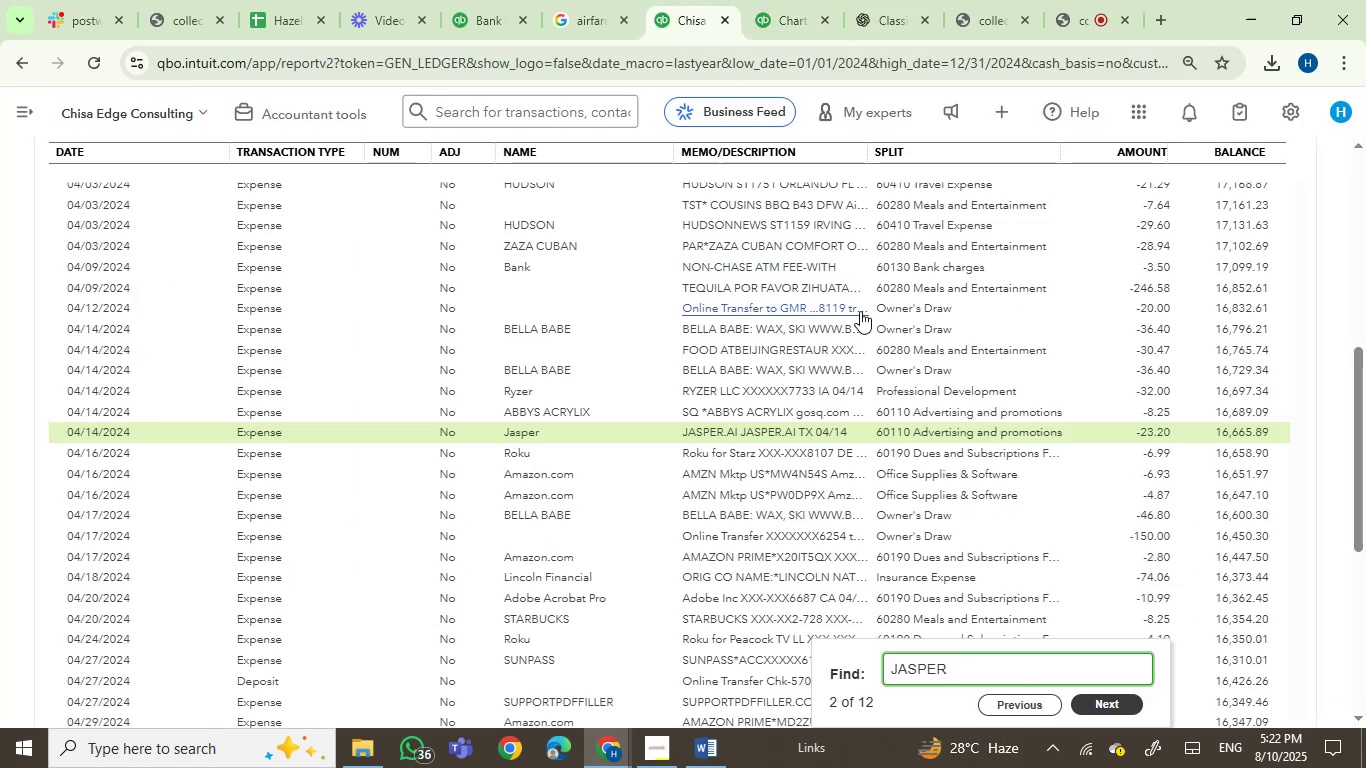 
wait(5.16)
 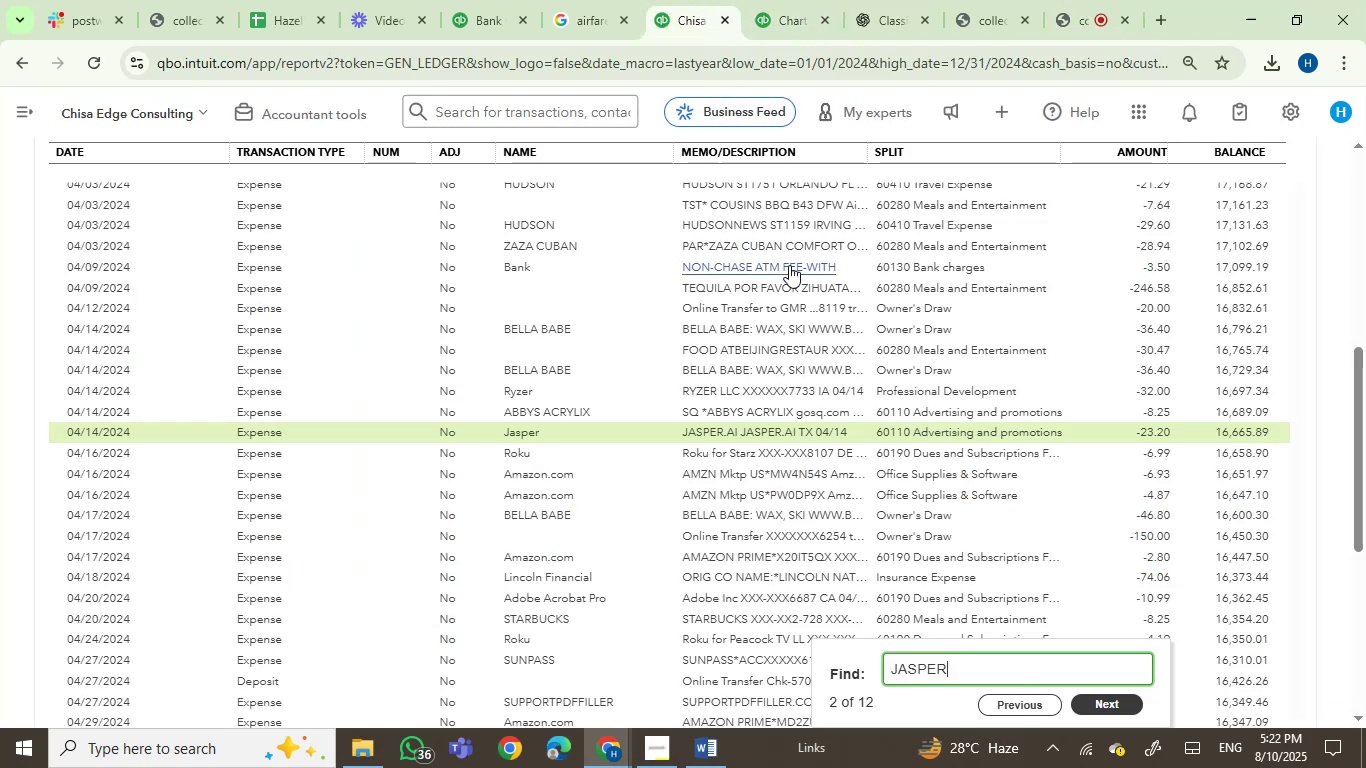 
left_click([500, 24])
 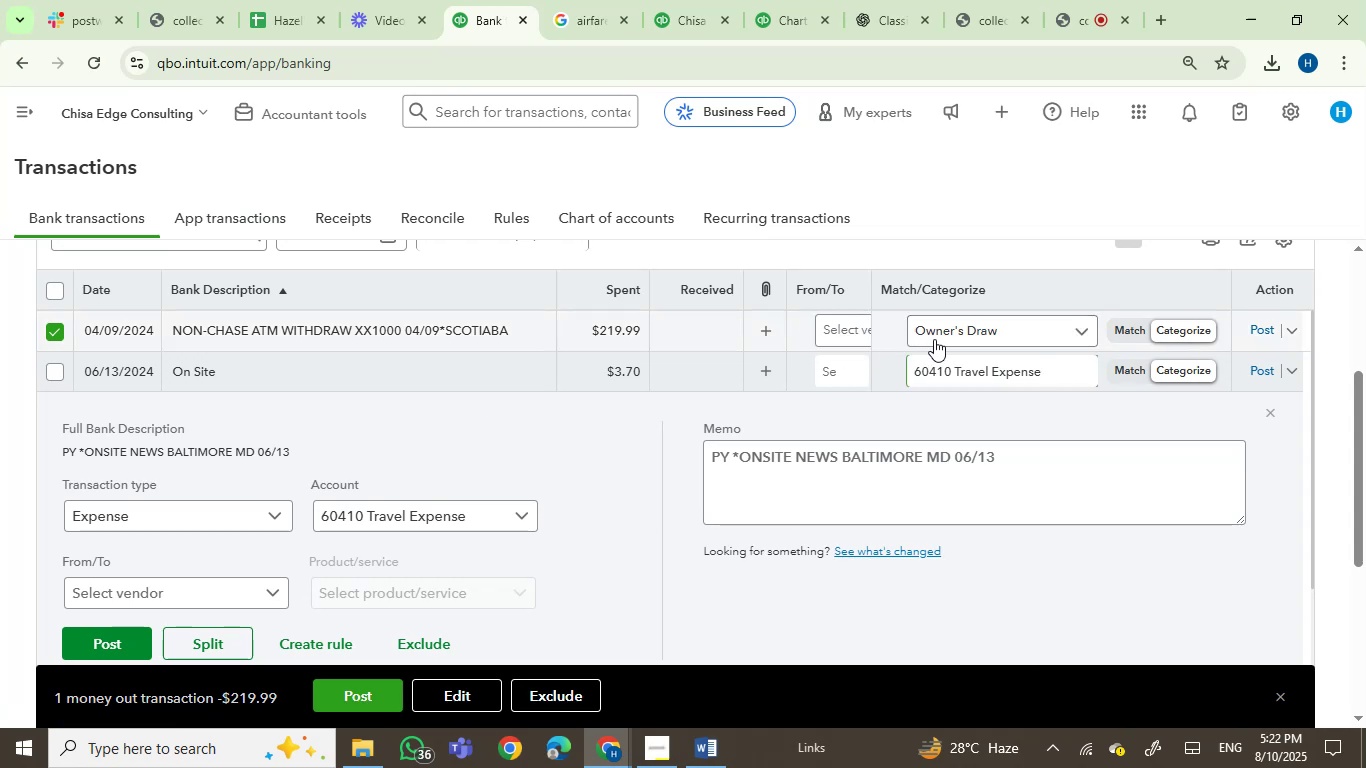 
wait(7.94)
 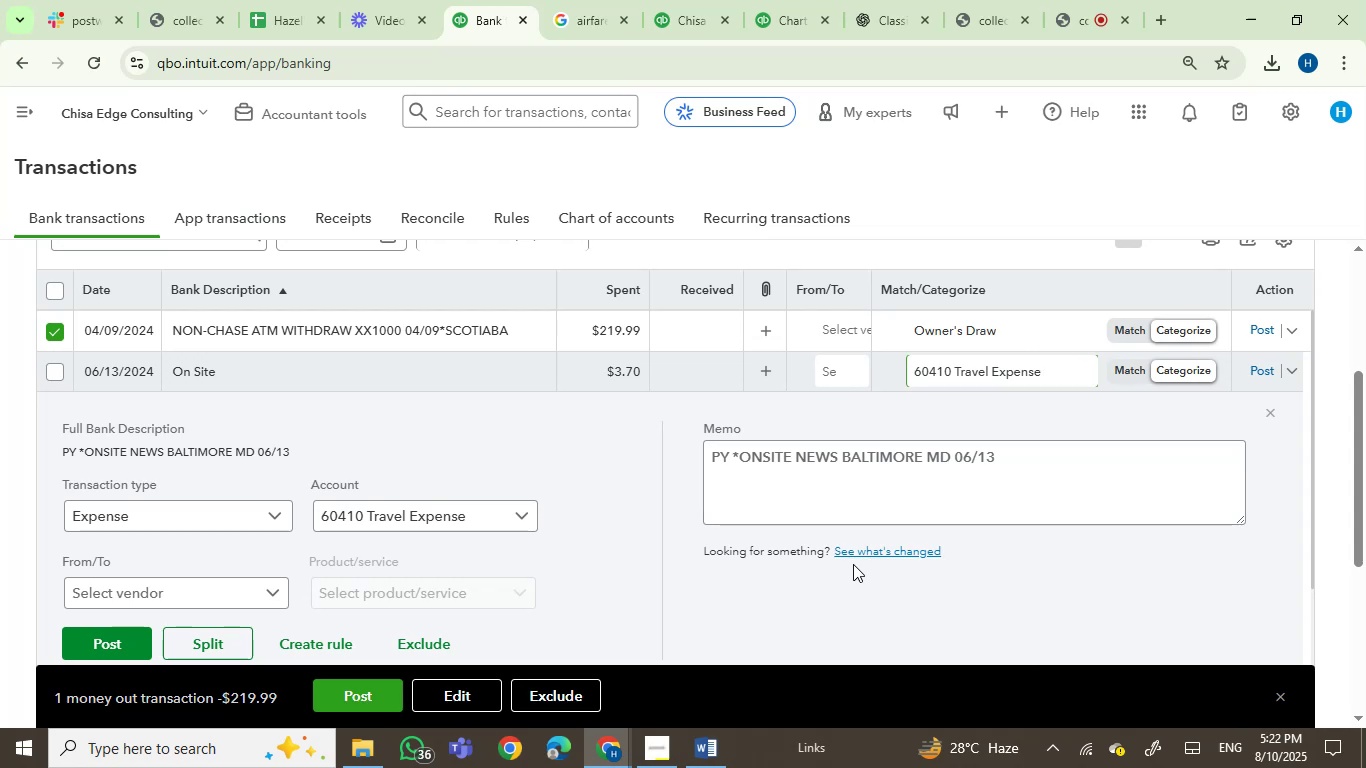 
left_click([780, 18])
 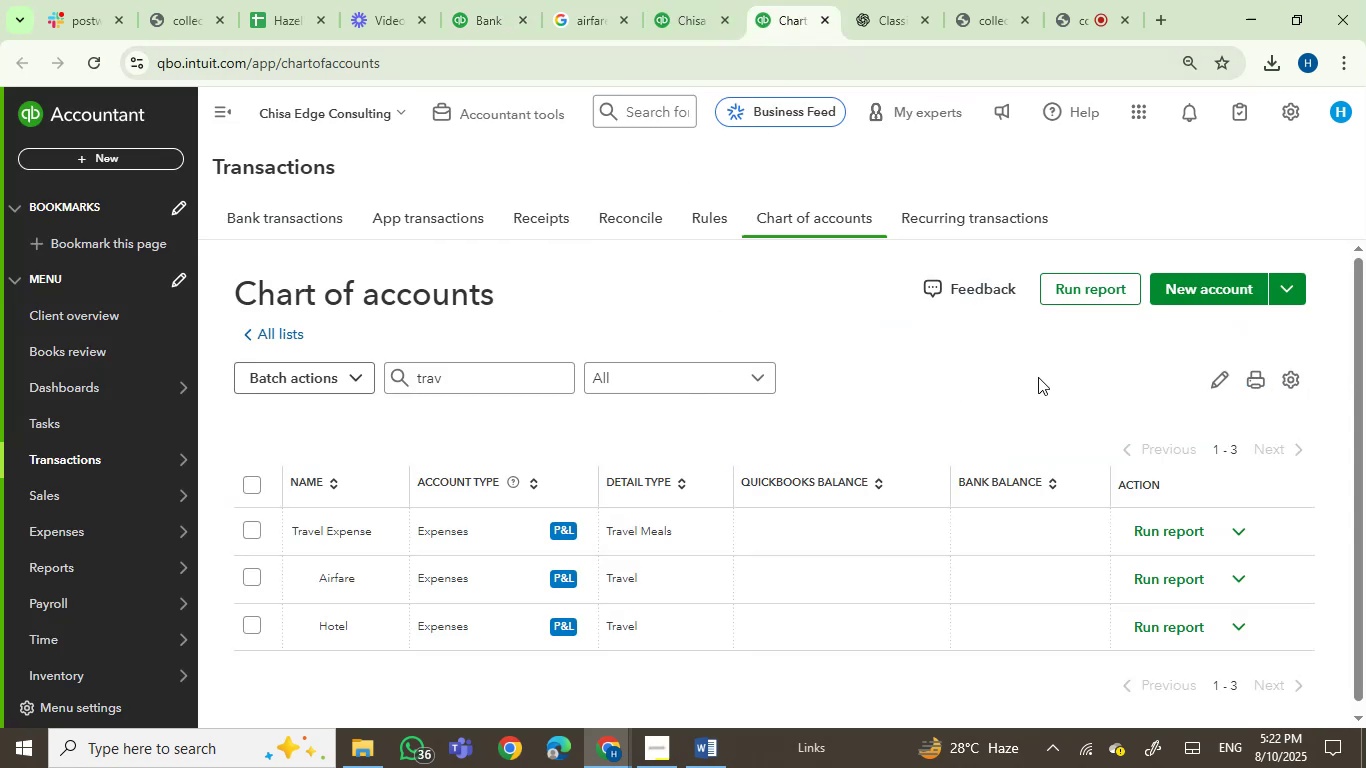 
left_click([1214, 302])
 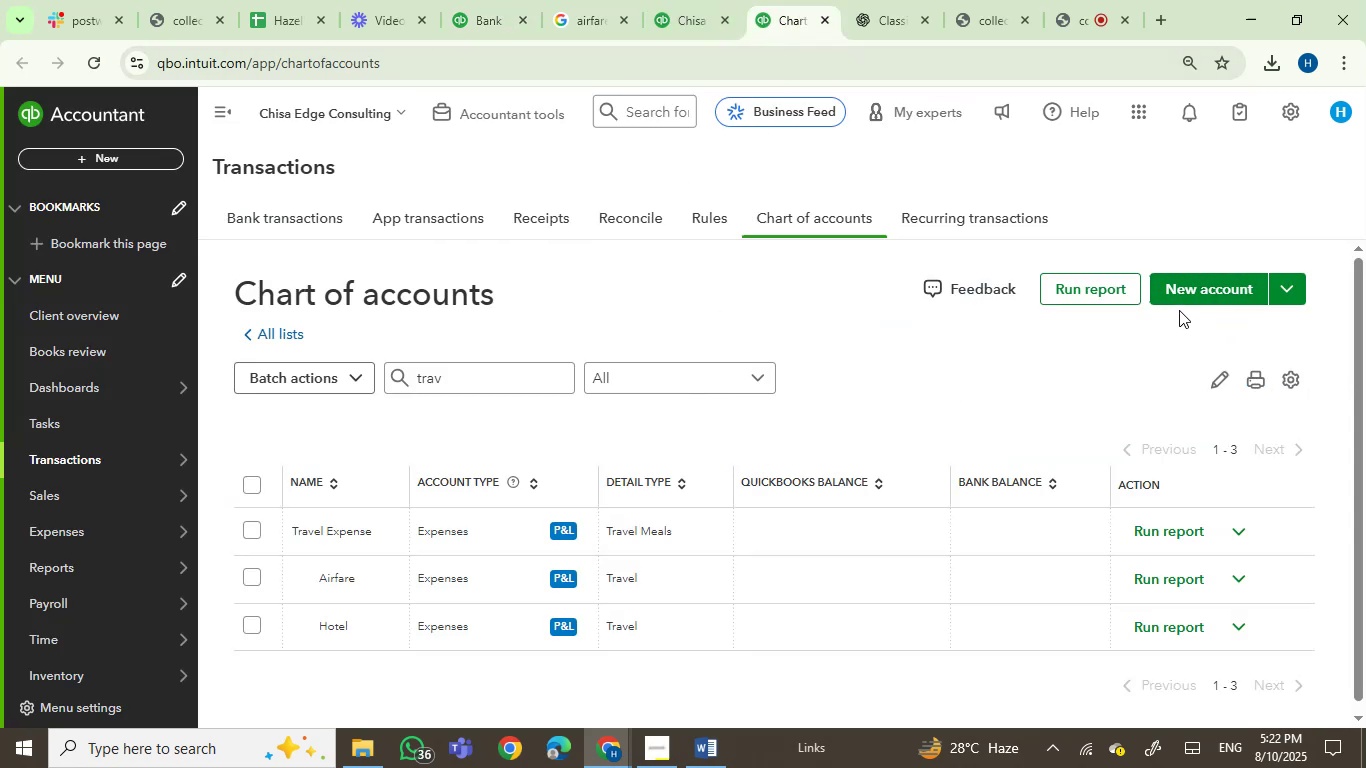 
left_click([1201, 286])
 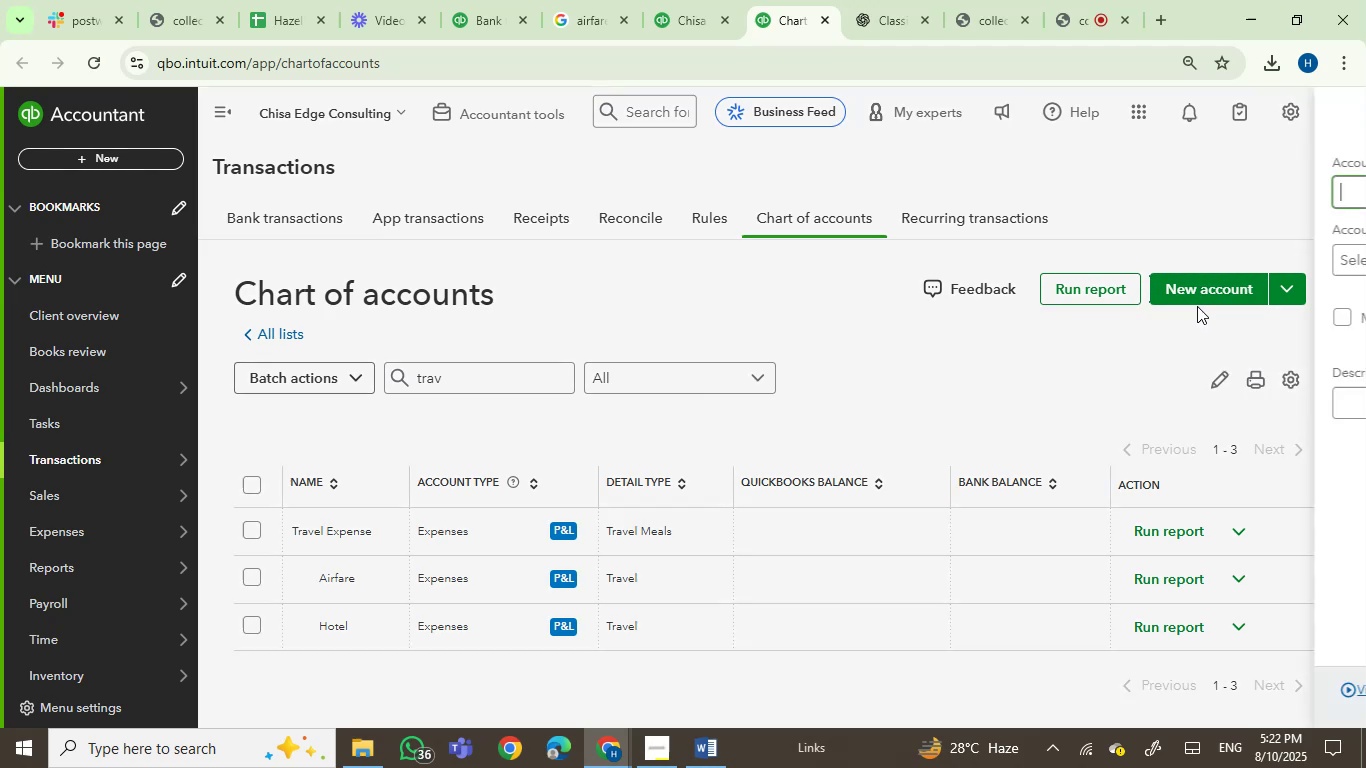 
left_click([1206, 301])
 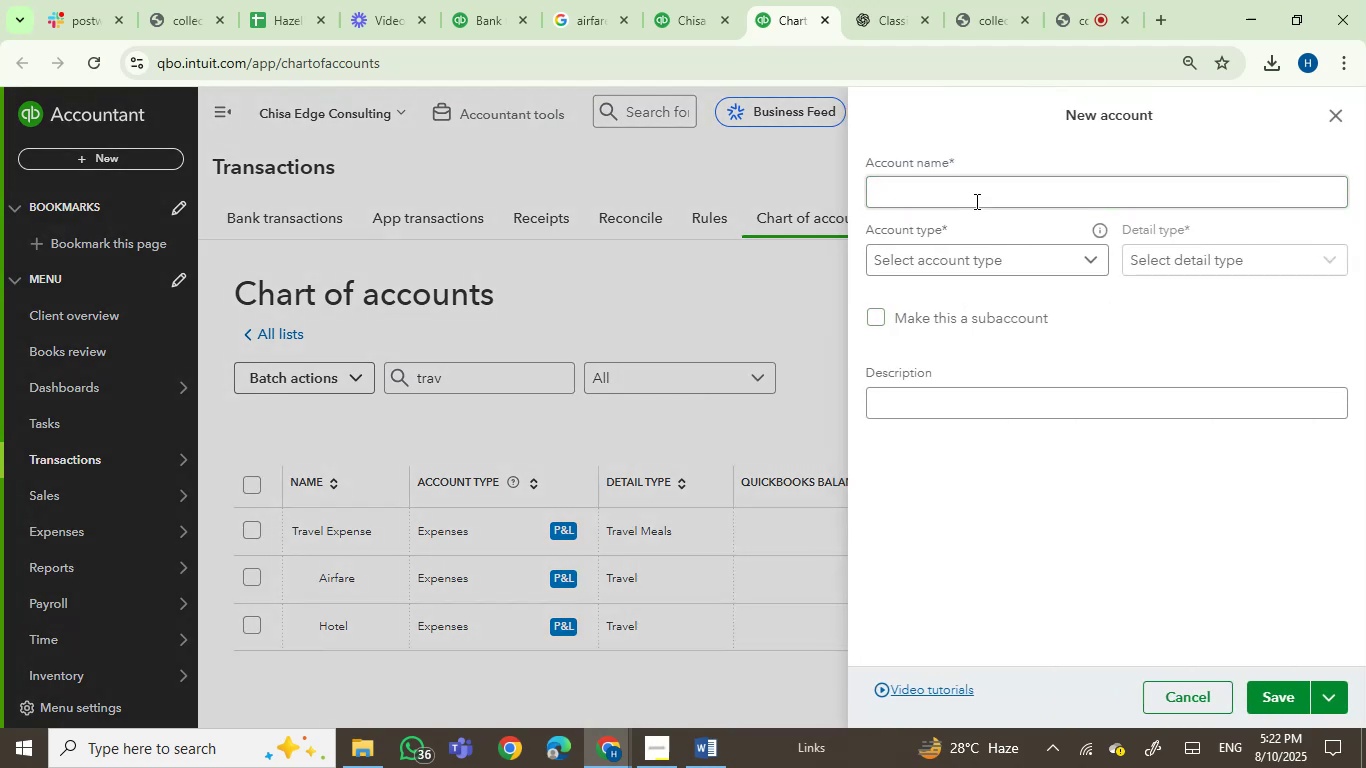 
left_click([968, 191])
 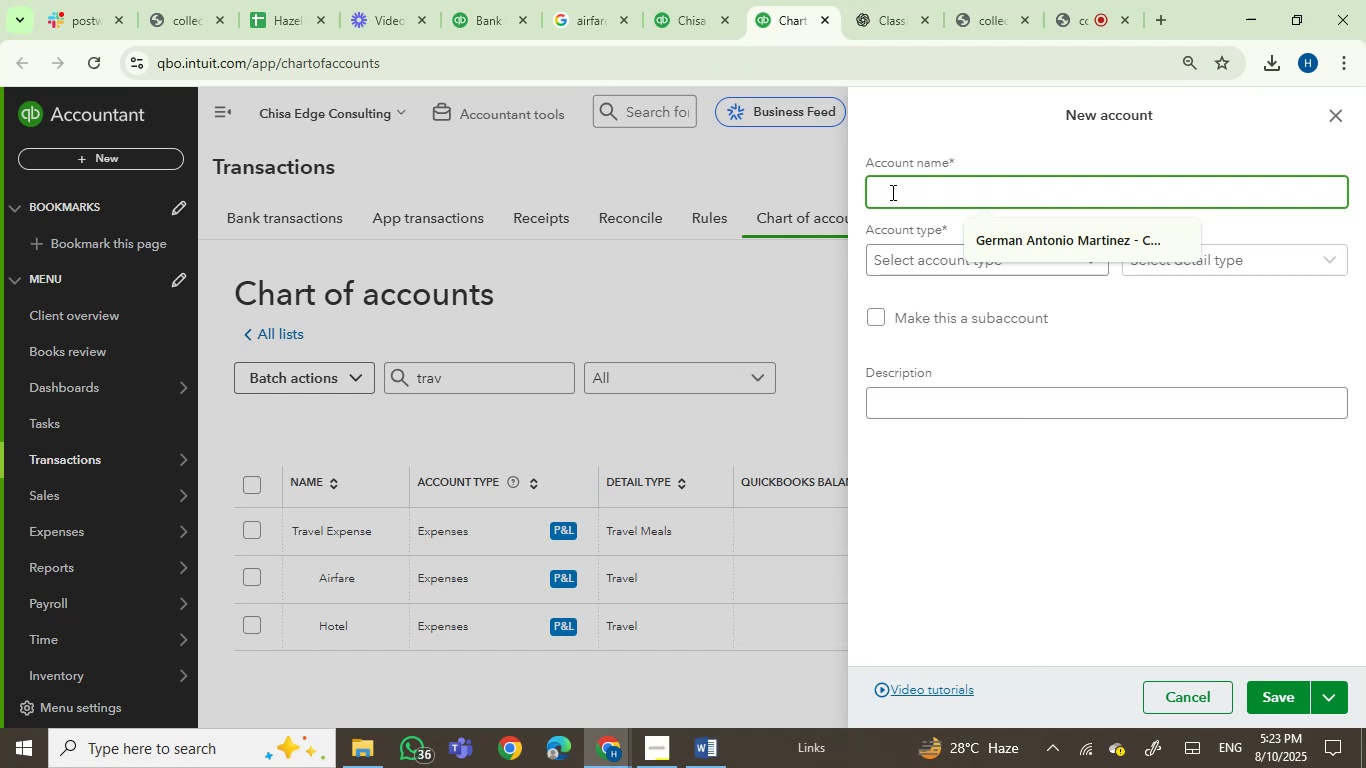 
wait(38.57)
 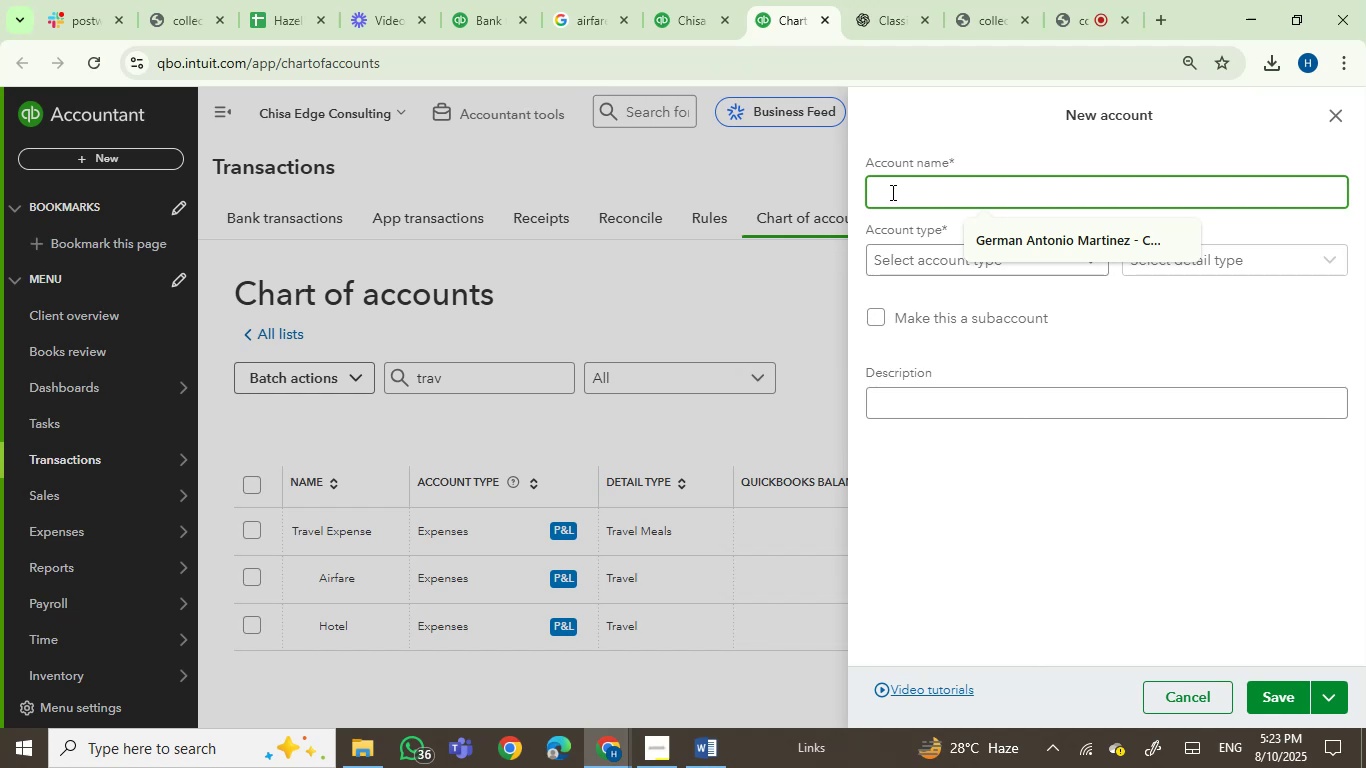 
left_click([655, 0])
 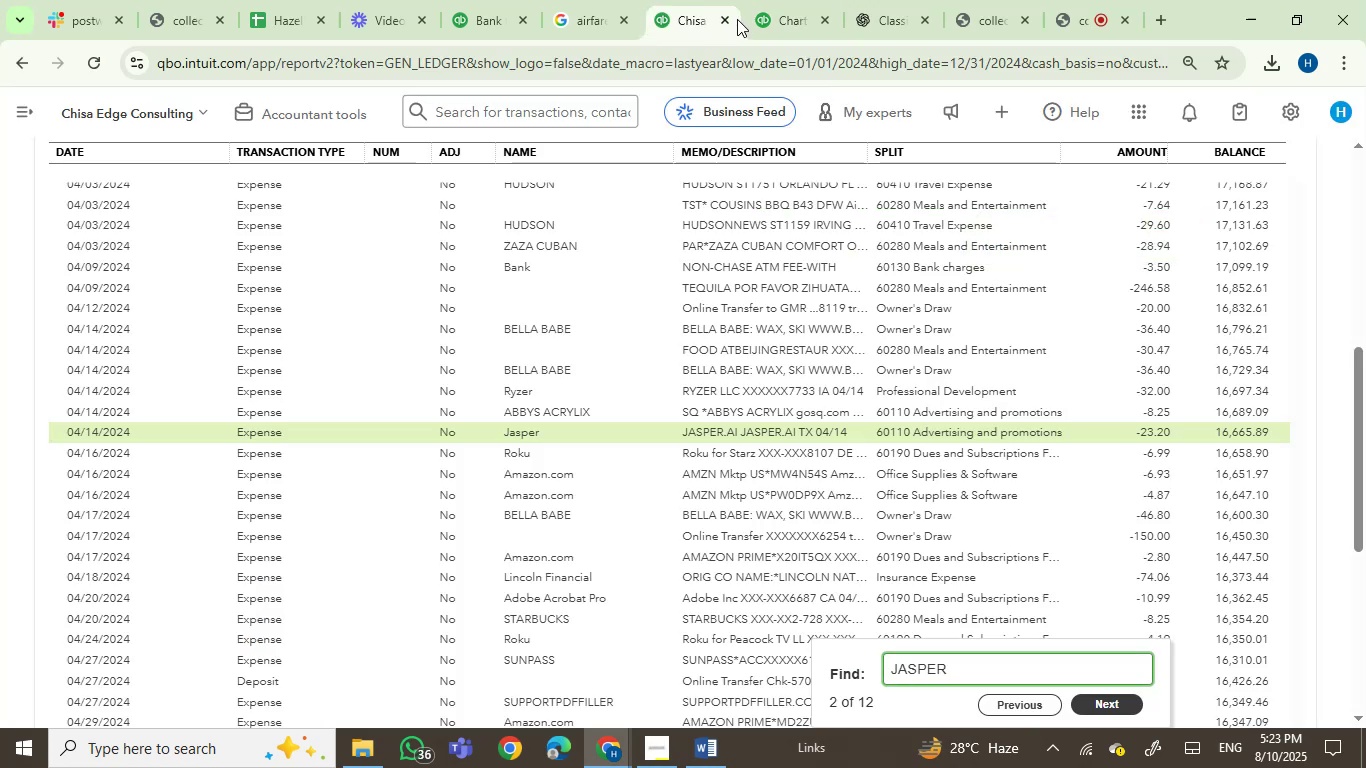 
left_click([780, 9])
 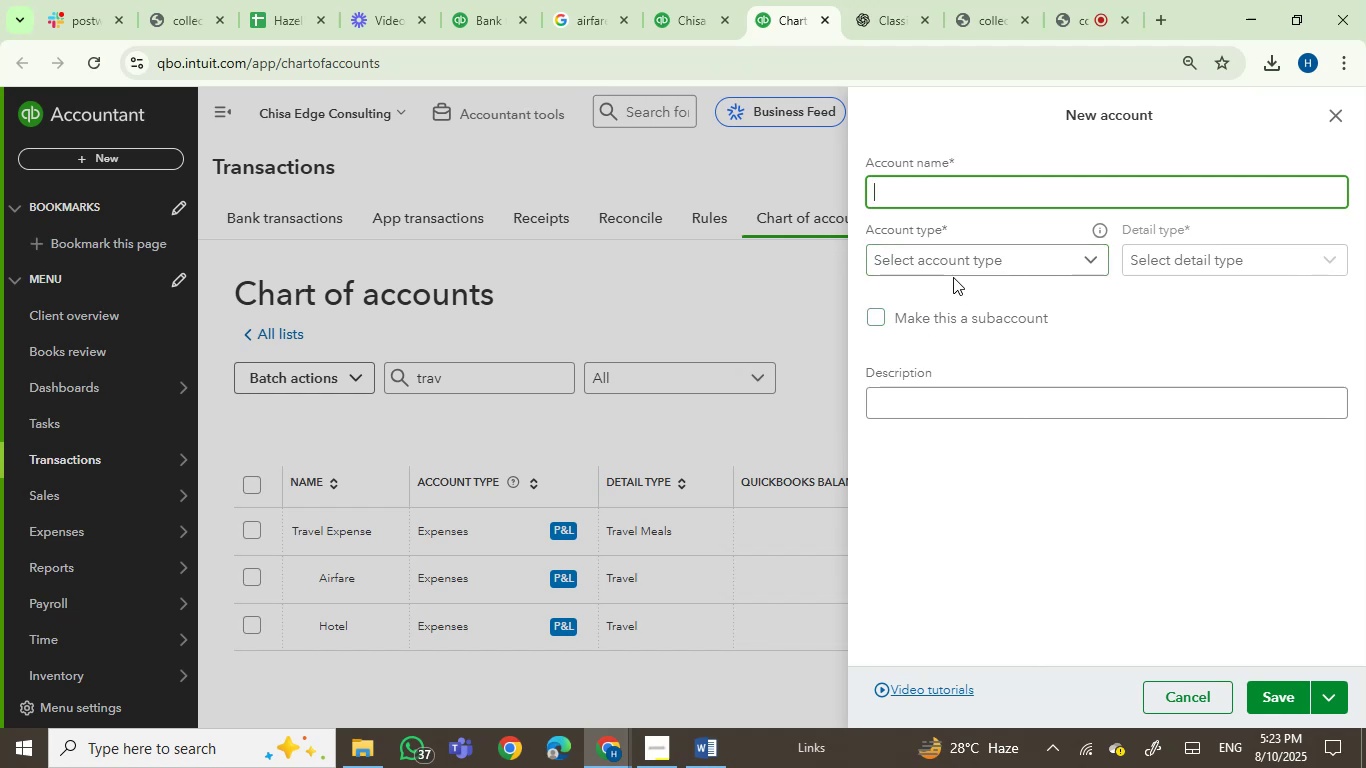 
wait(14.61)
 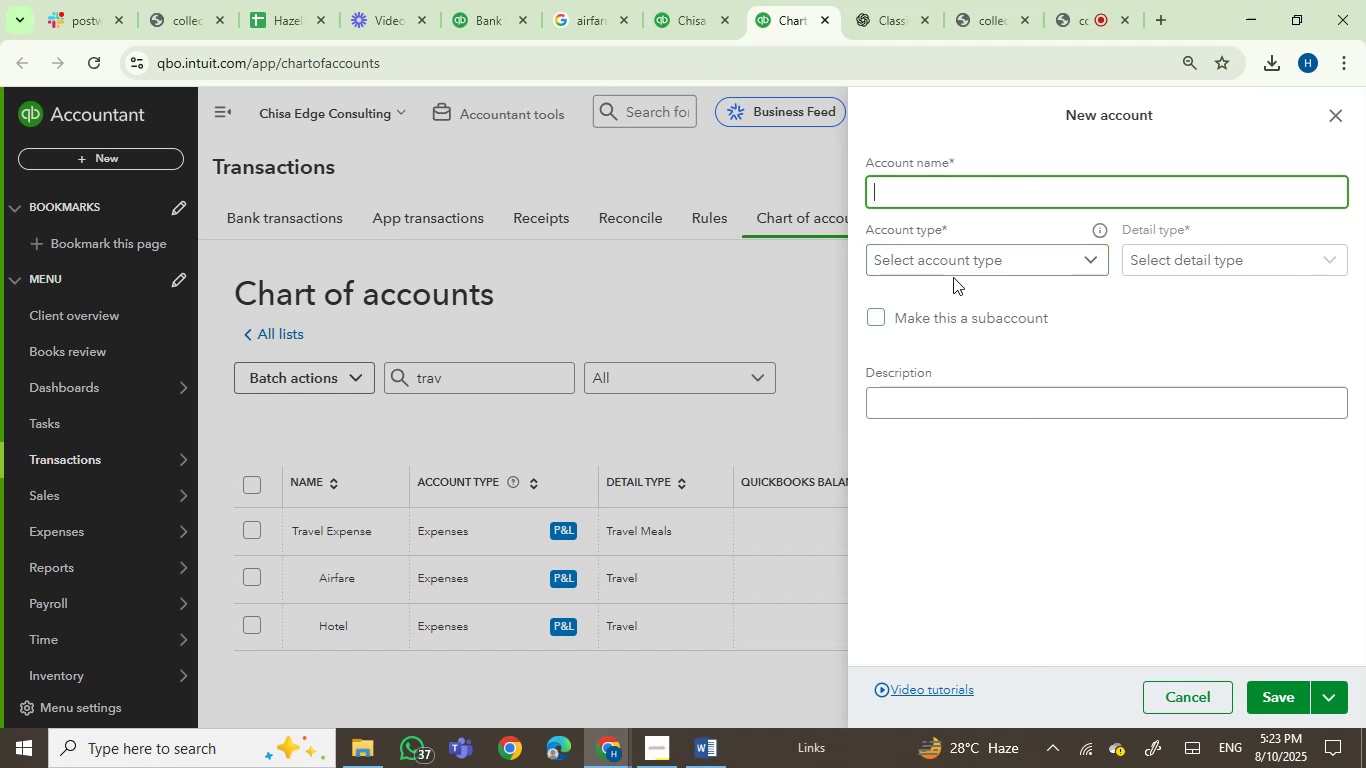 
type(Taxi Ride Share)
 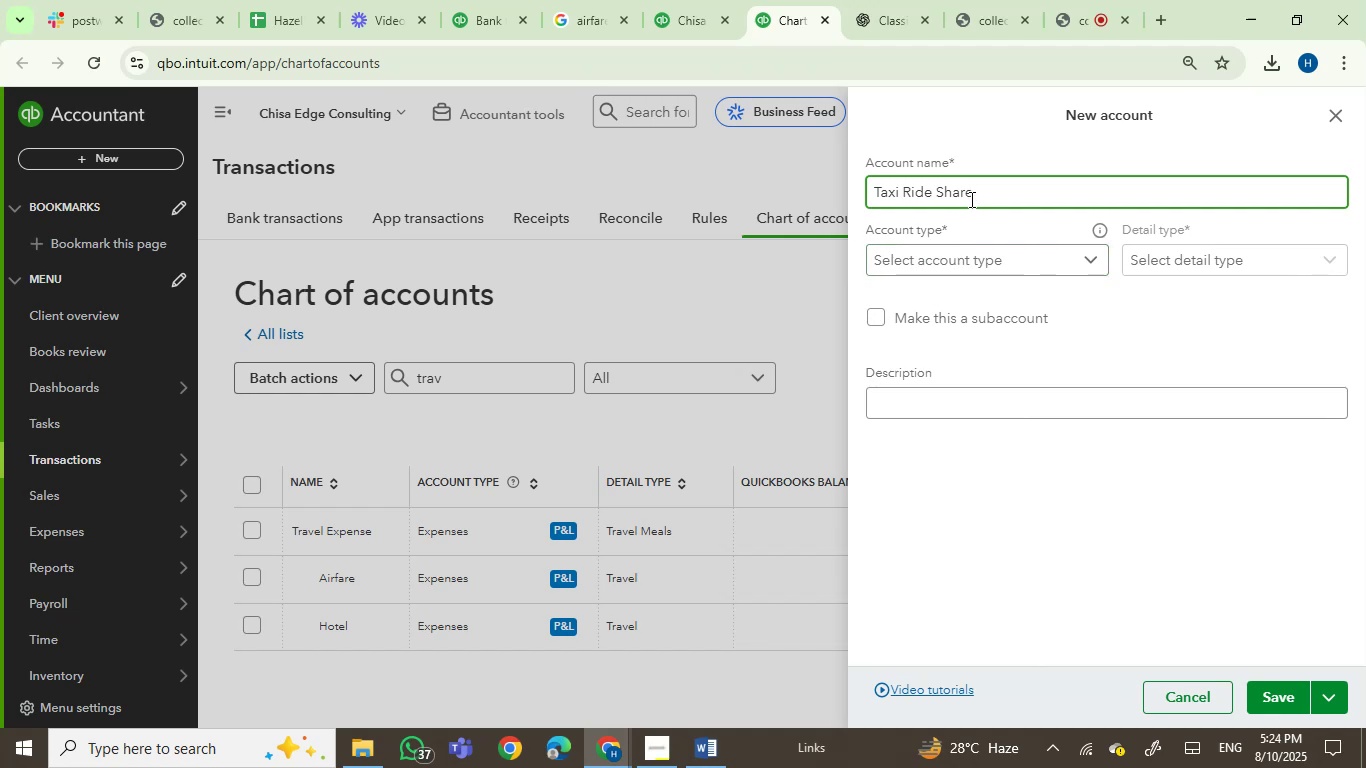 
wait(12.1)
 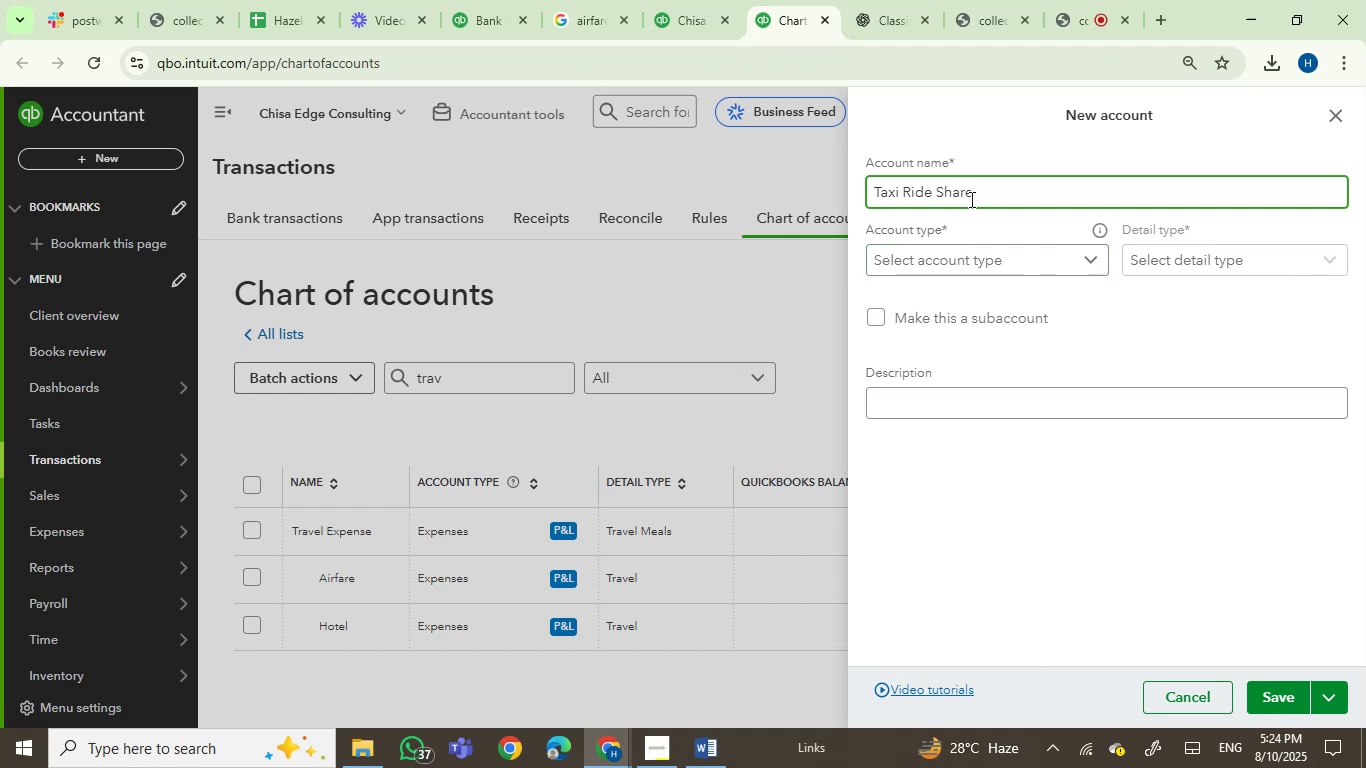 
left_click_drag(start_coordinate=[972, 193], to_coordinate=[845, 192])
 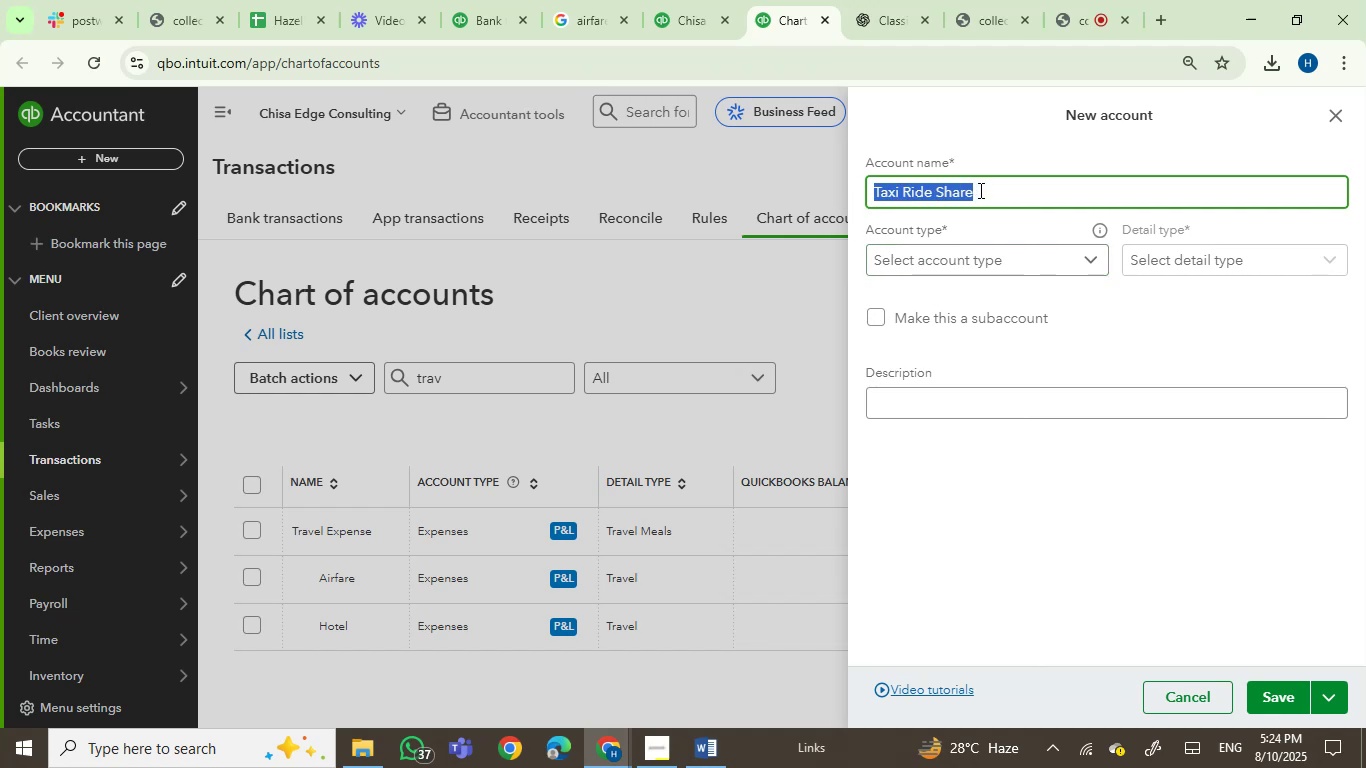 
double_click([954, 194])
 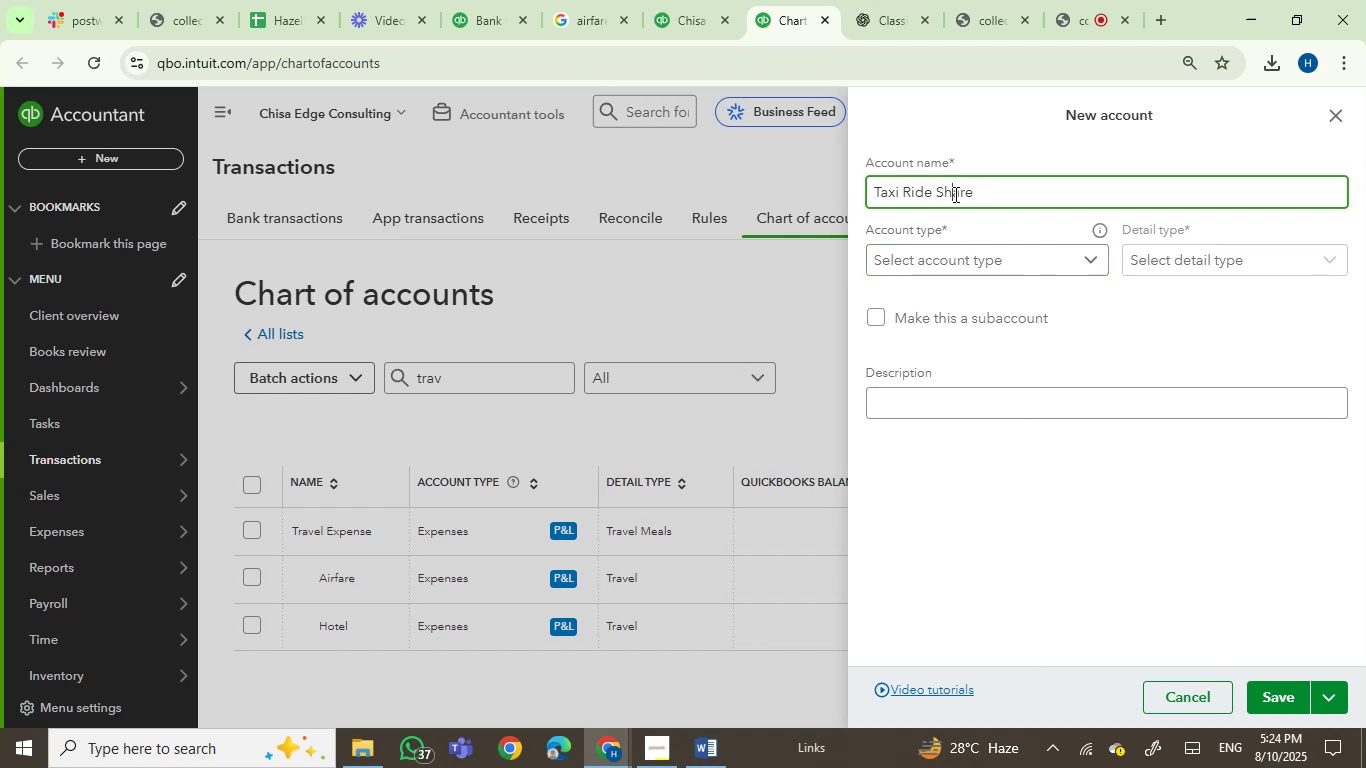 
triple_click([954, 194])
 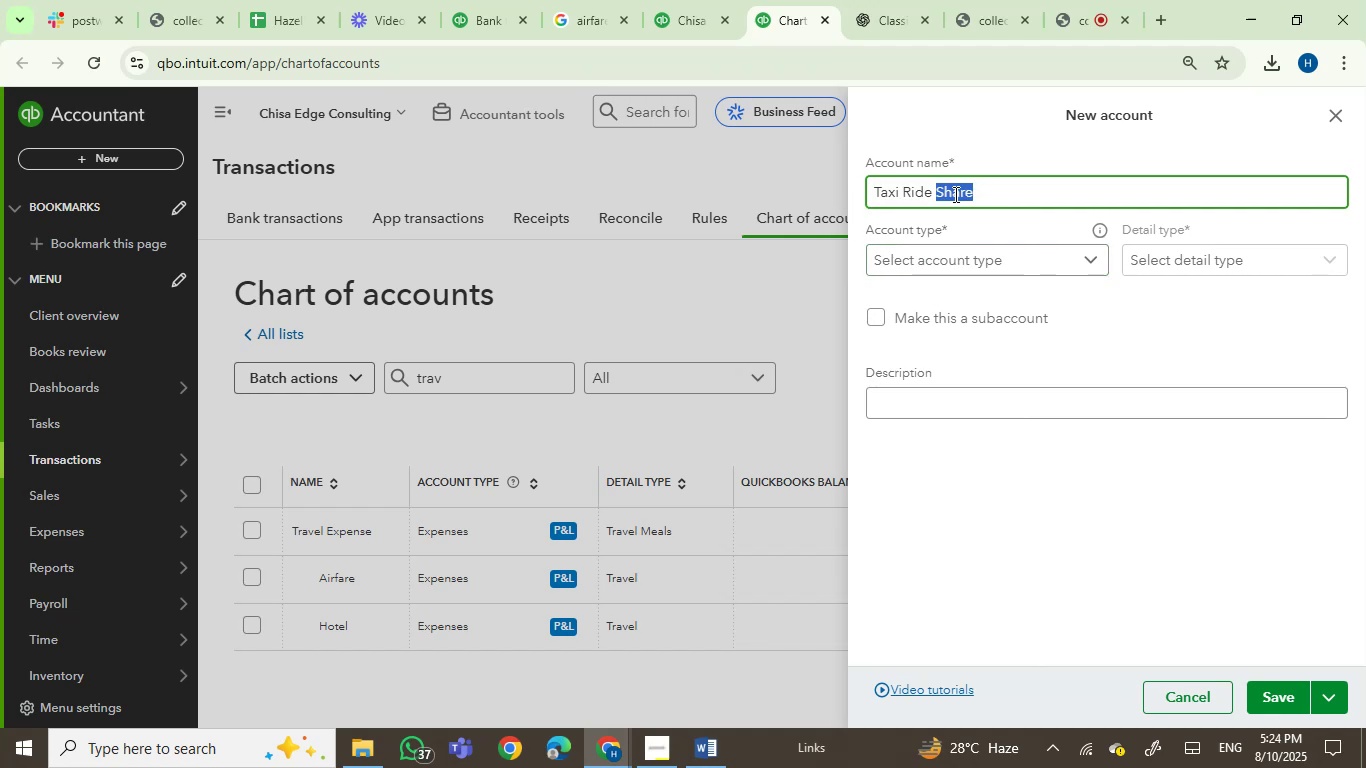 
key(Backspace)
 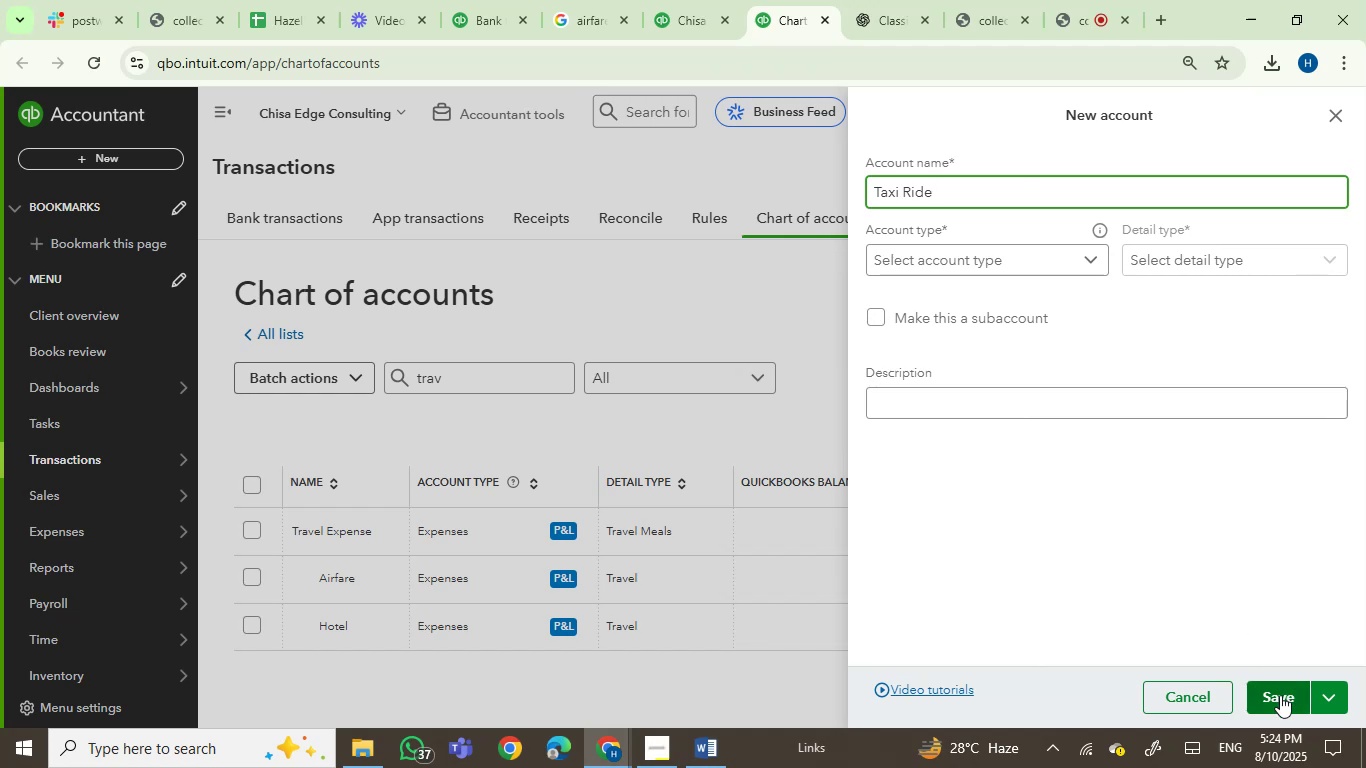 
left_click([925, 273])
 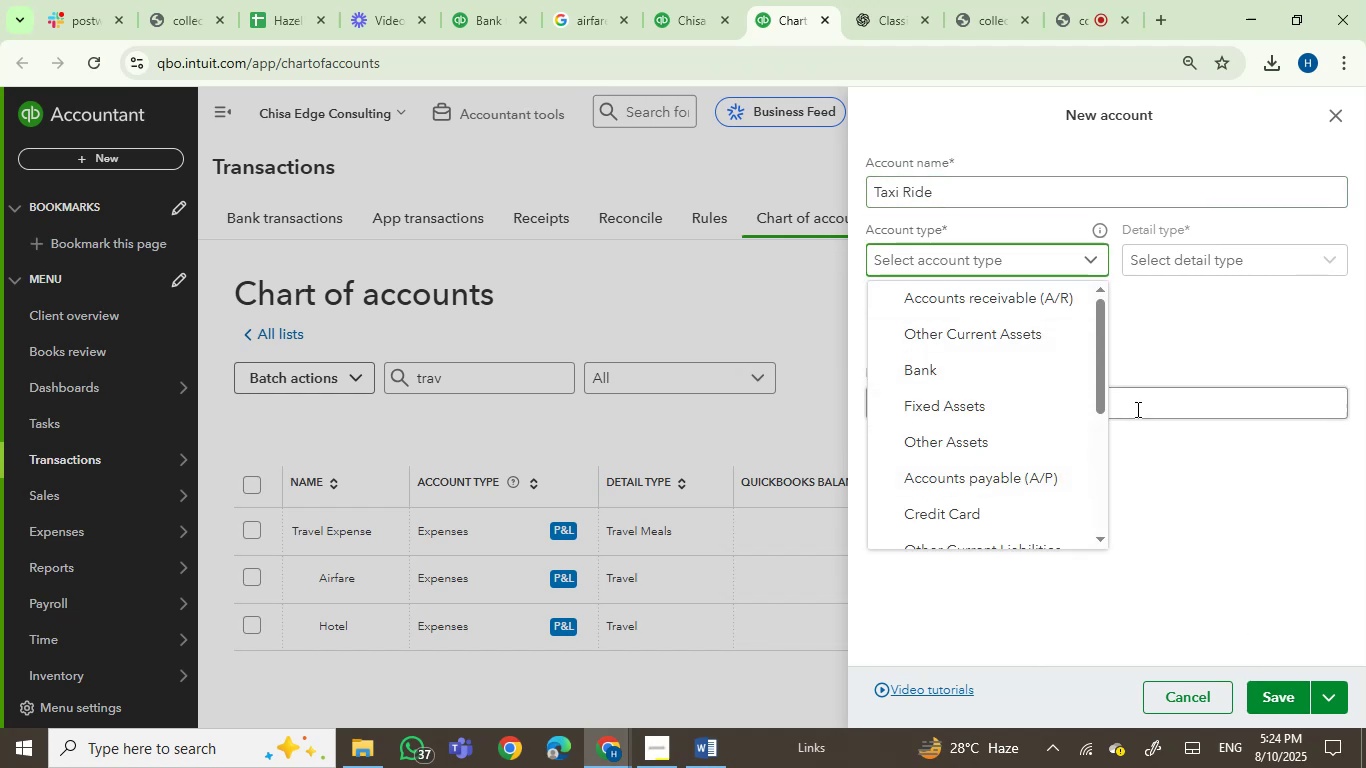 
left_click_drag(start_coordinate=[1099, 386], to_coordinate=[1094, 502])
 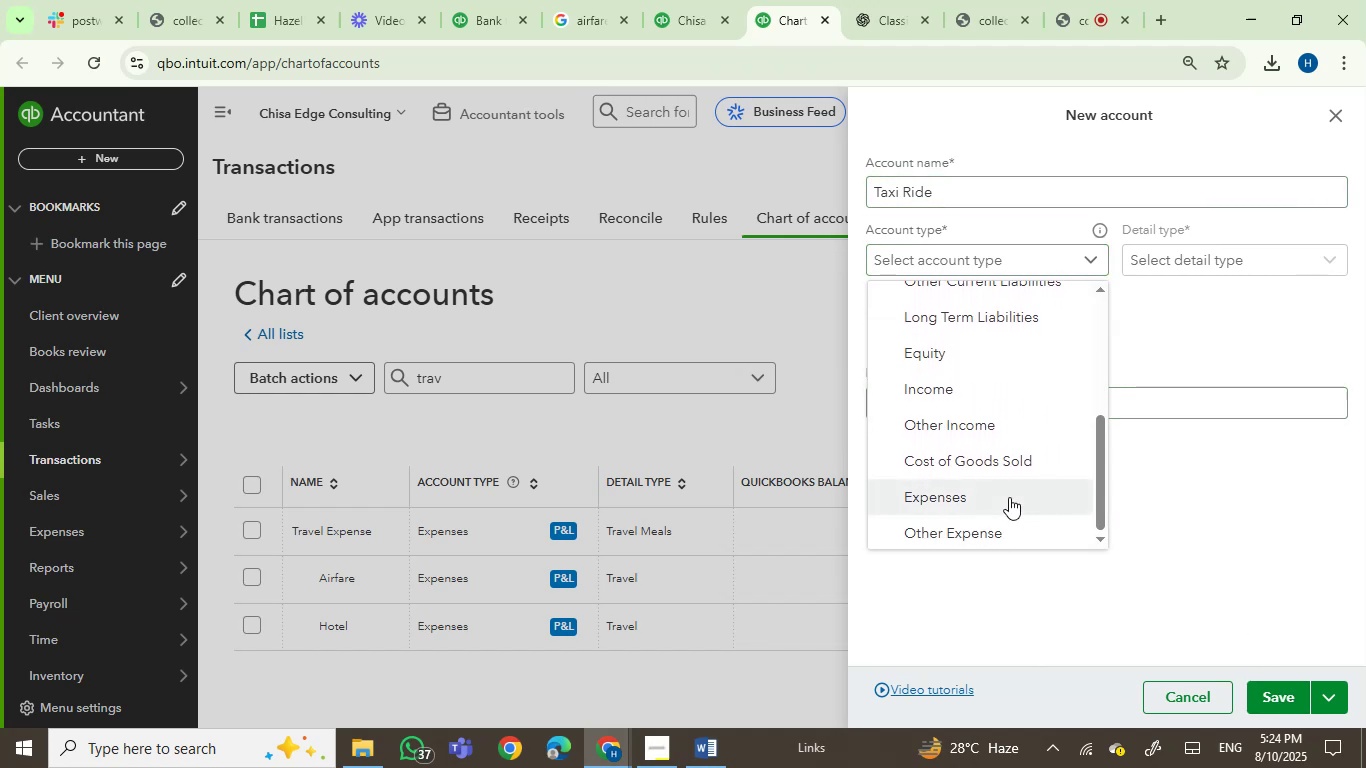 
left_click([1009, 497])
 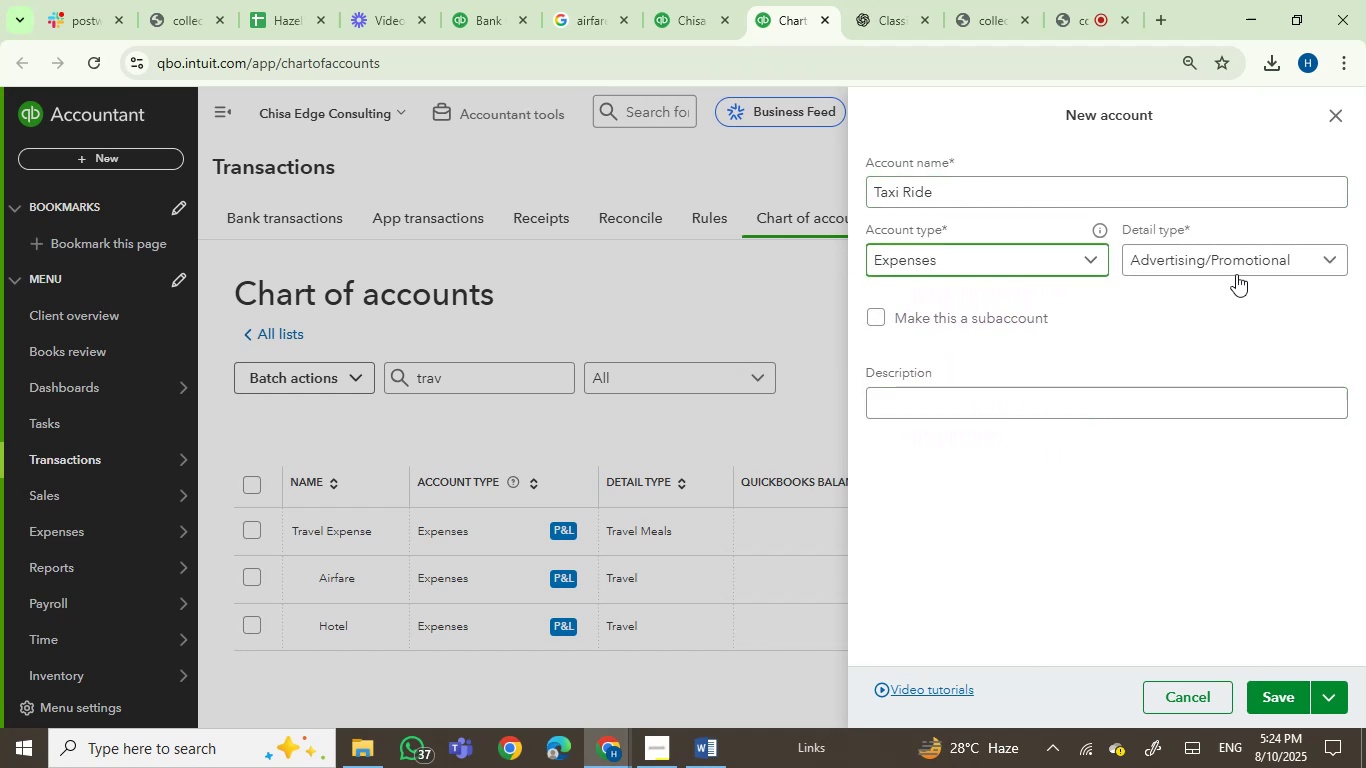 
left_click([1235, 268])
 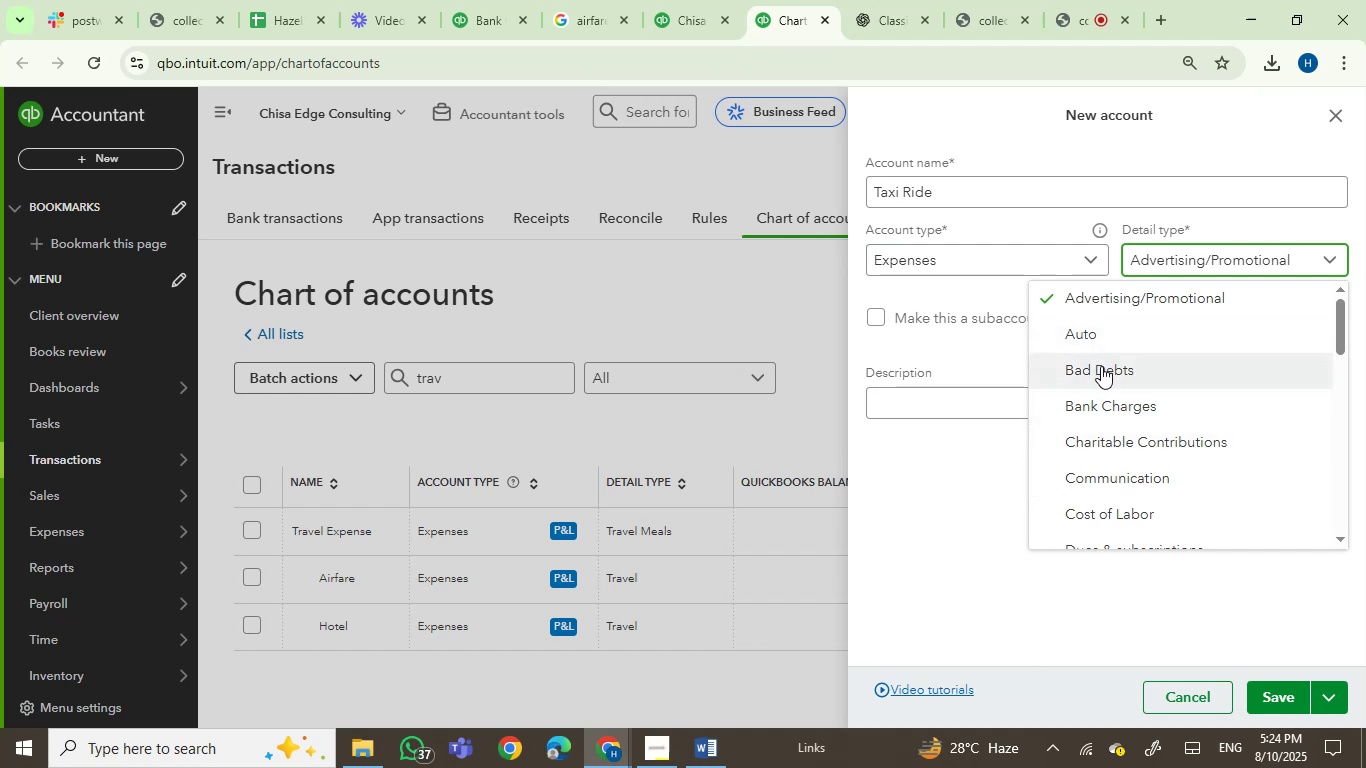 
wait(8.58)
 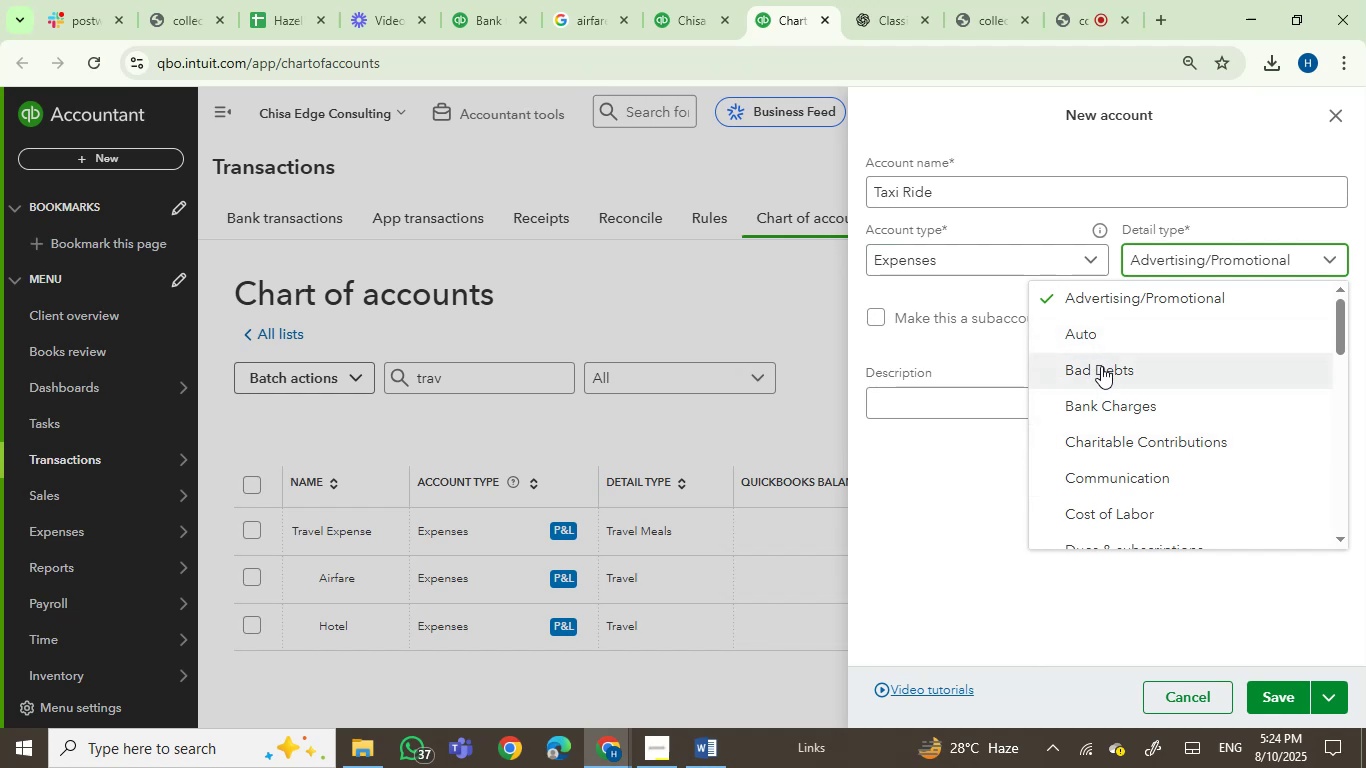 
left_click_drag(start_coordinate=[1338, 342], to_coordinate=[1329, 370])
 